 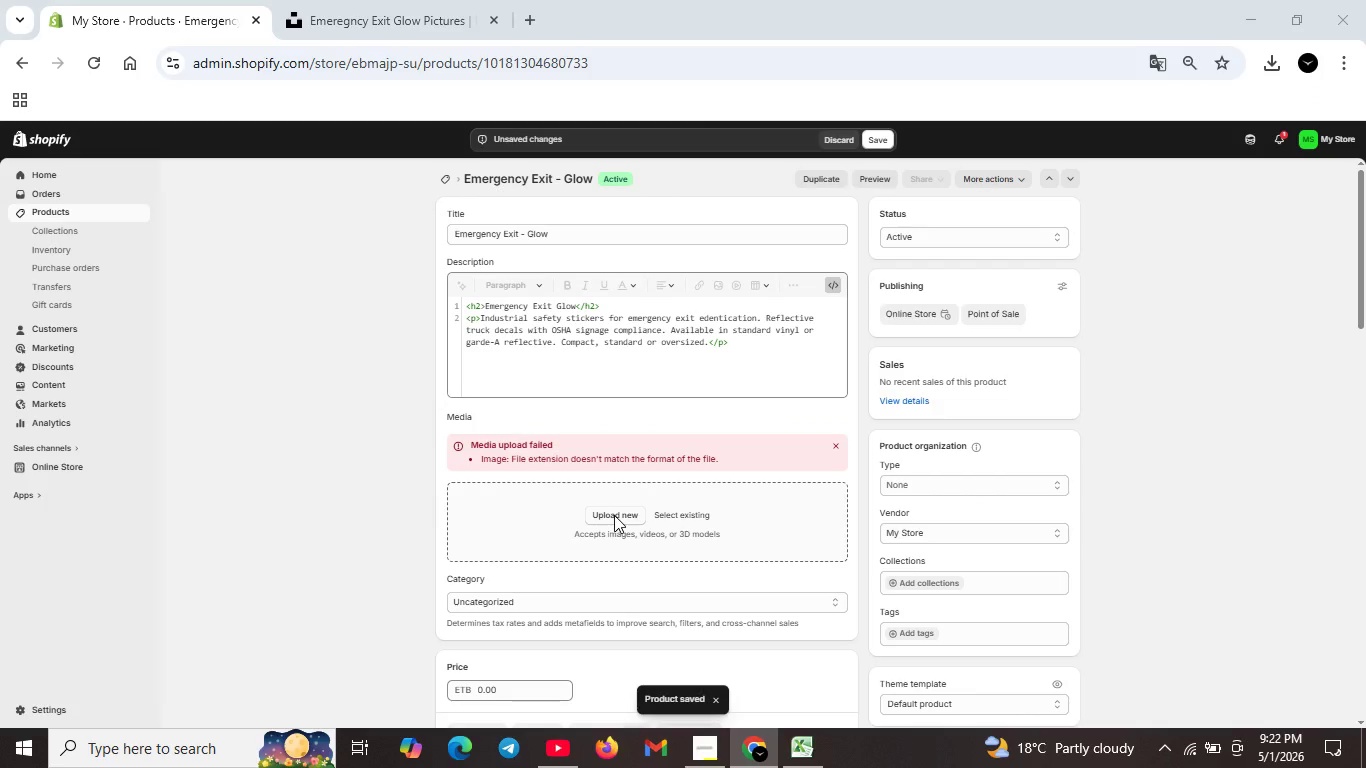 
left_click([654, 21])
 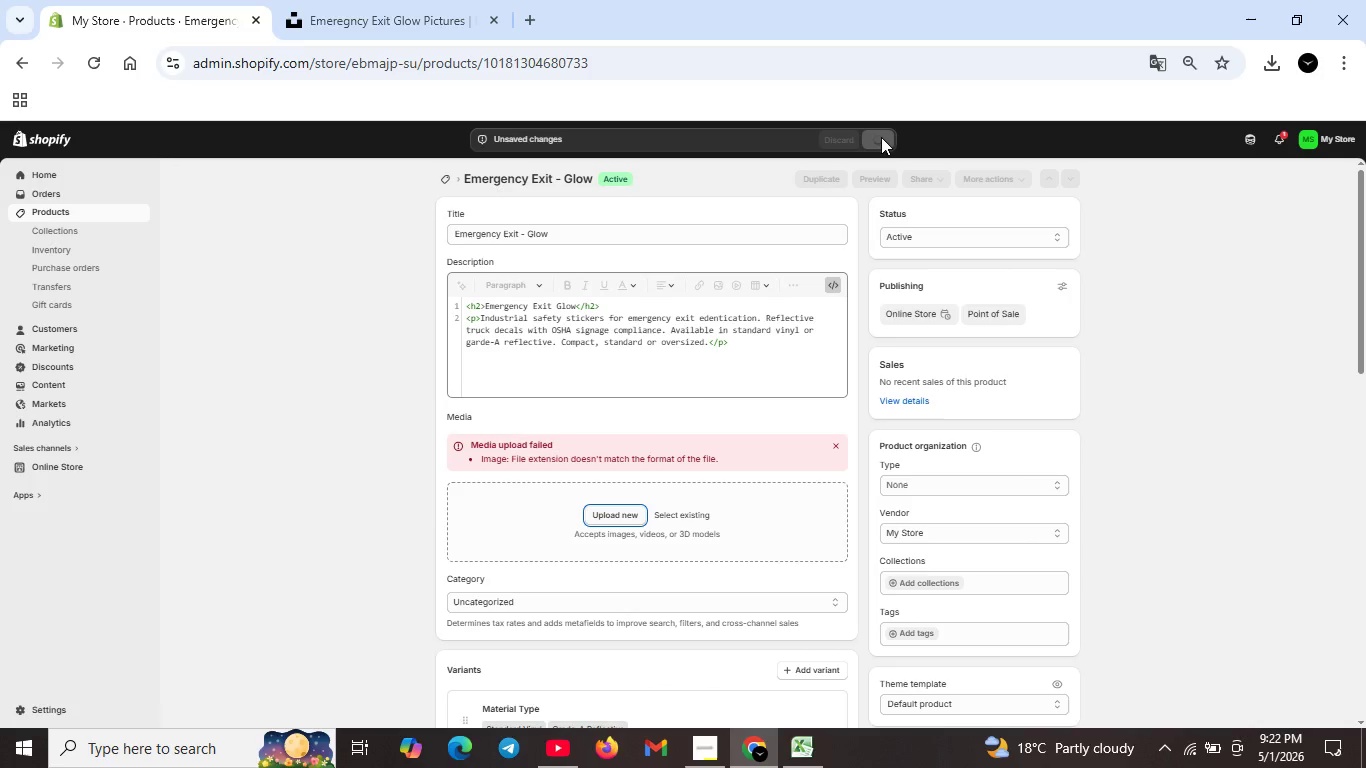 
wait(8.36)
 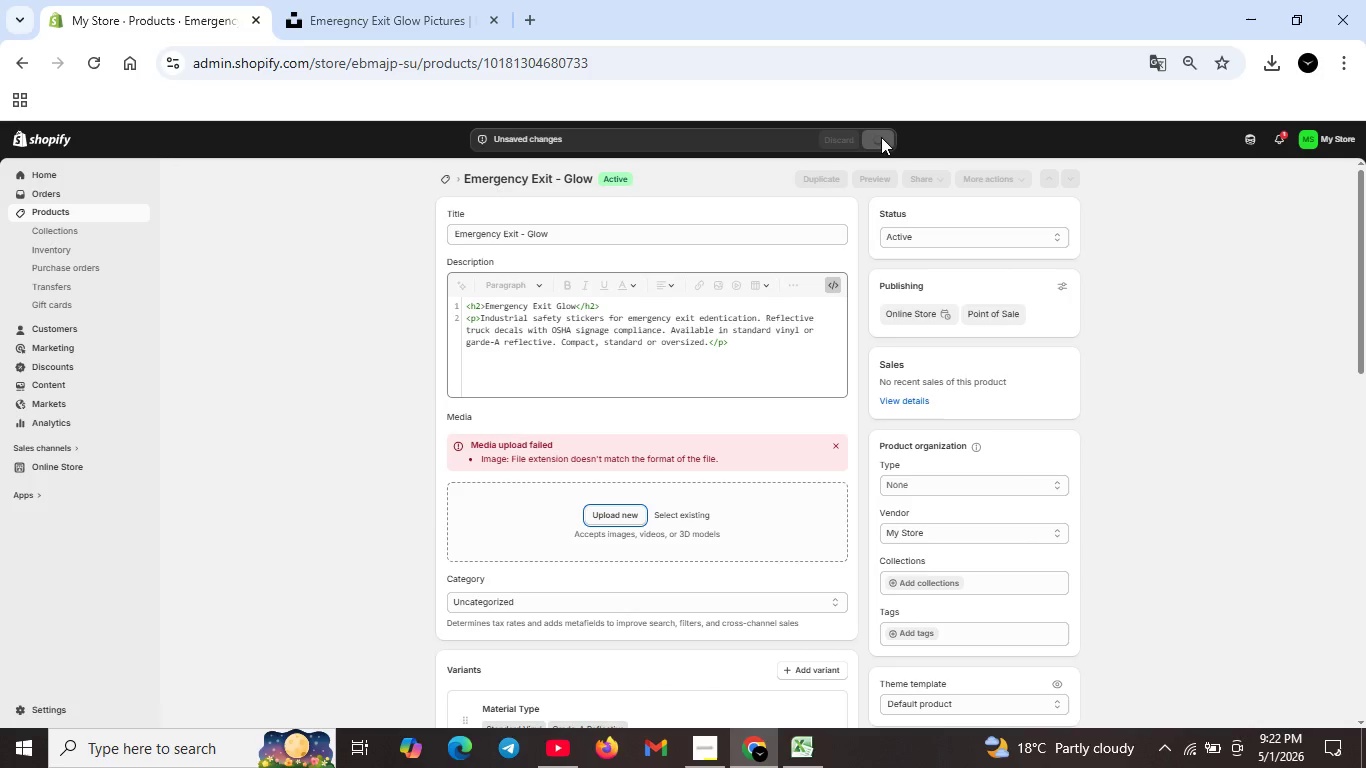 
left_click([1189, 743])
 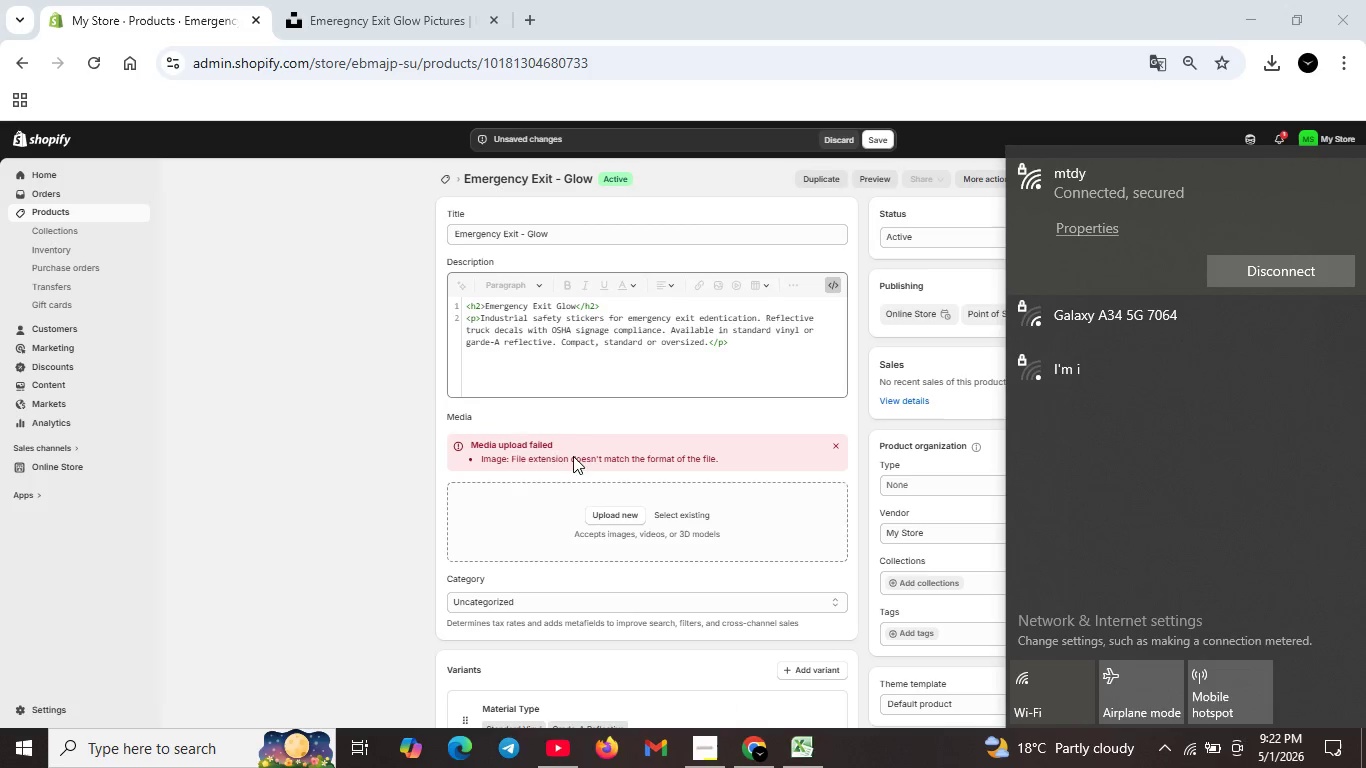 
left_click([376, 425])
 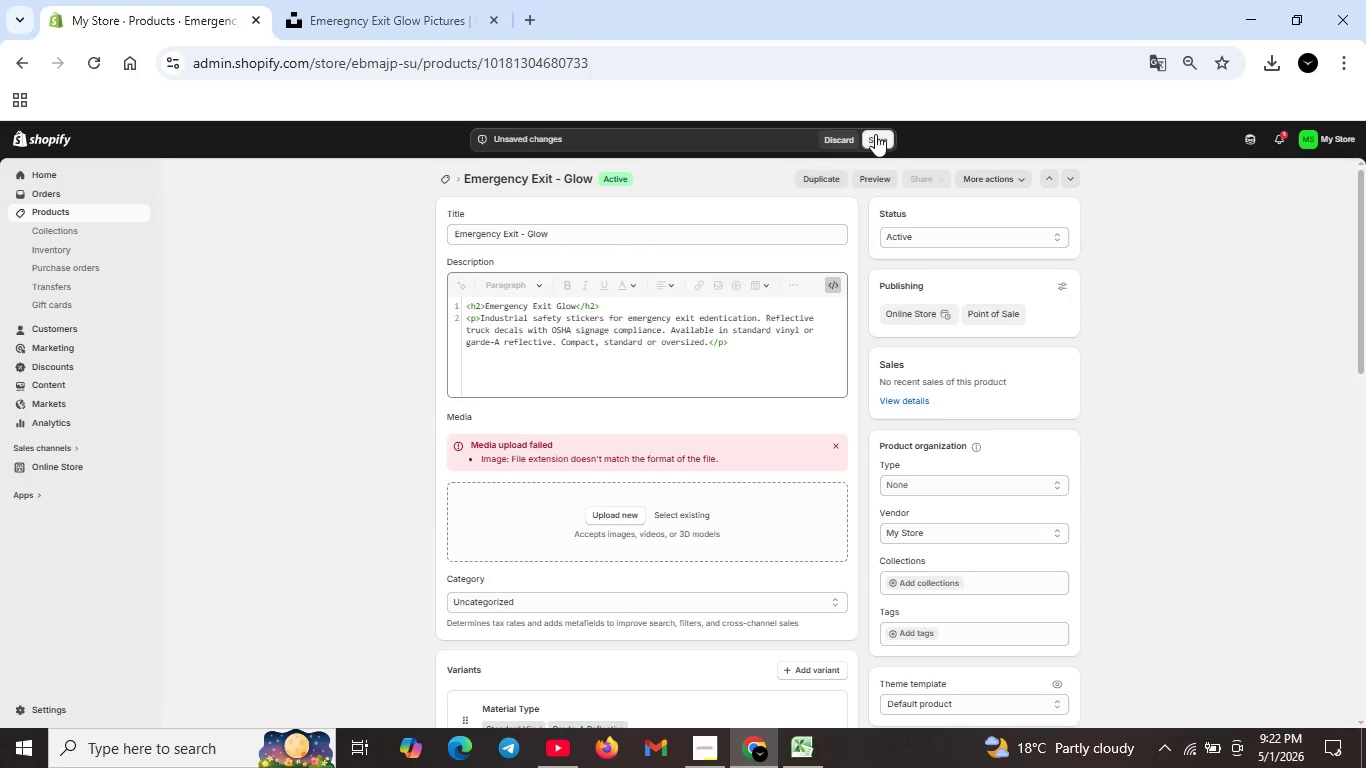 
left_click([875, 134])
 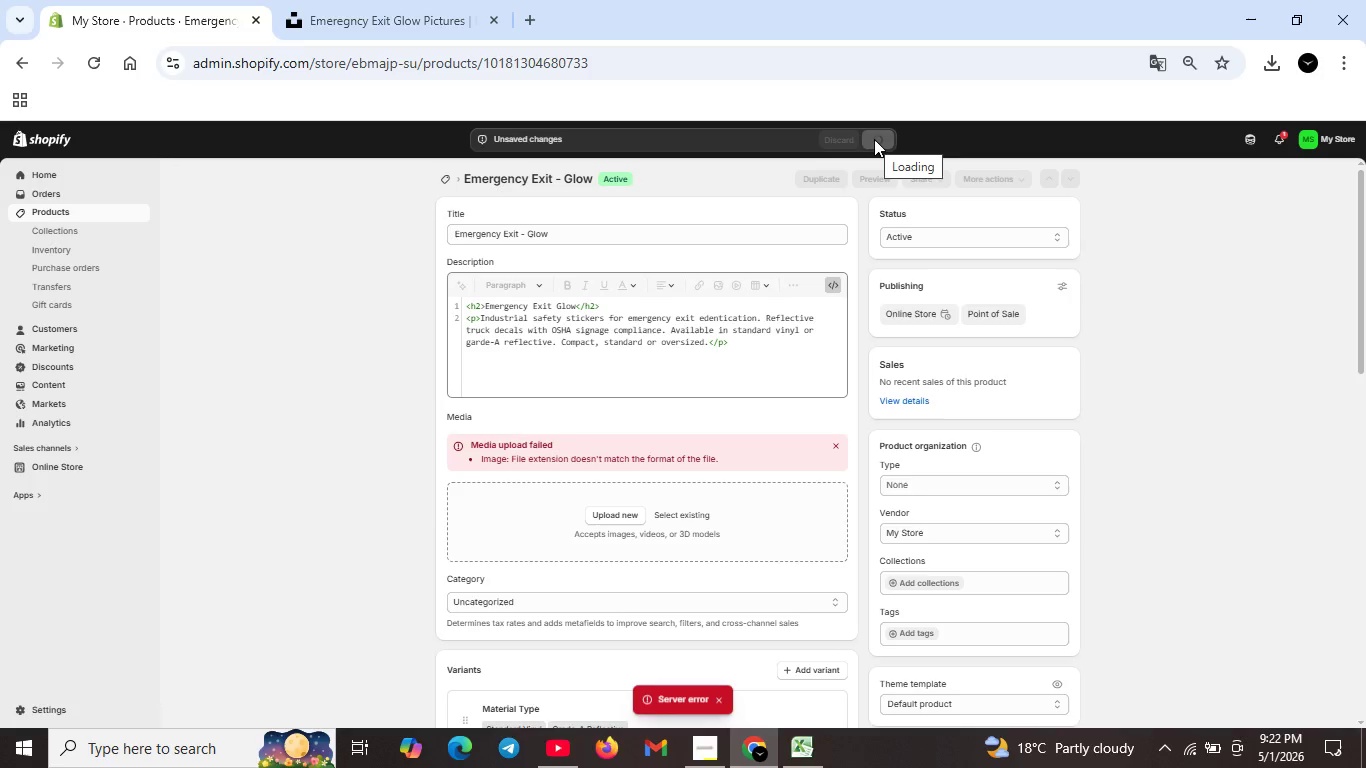 
wait(5.23)
 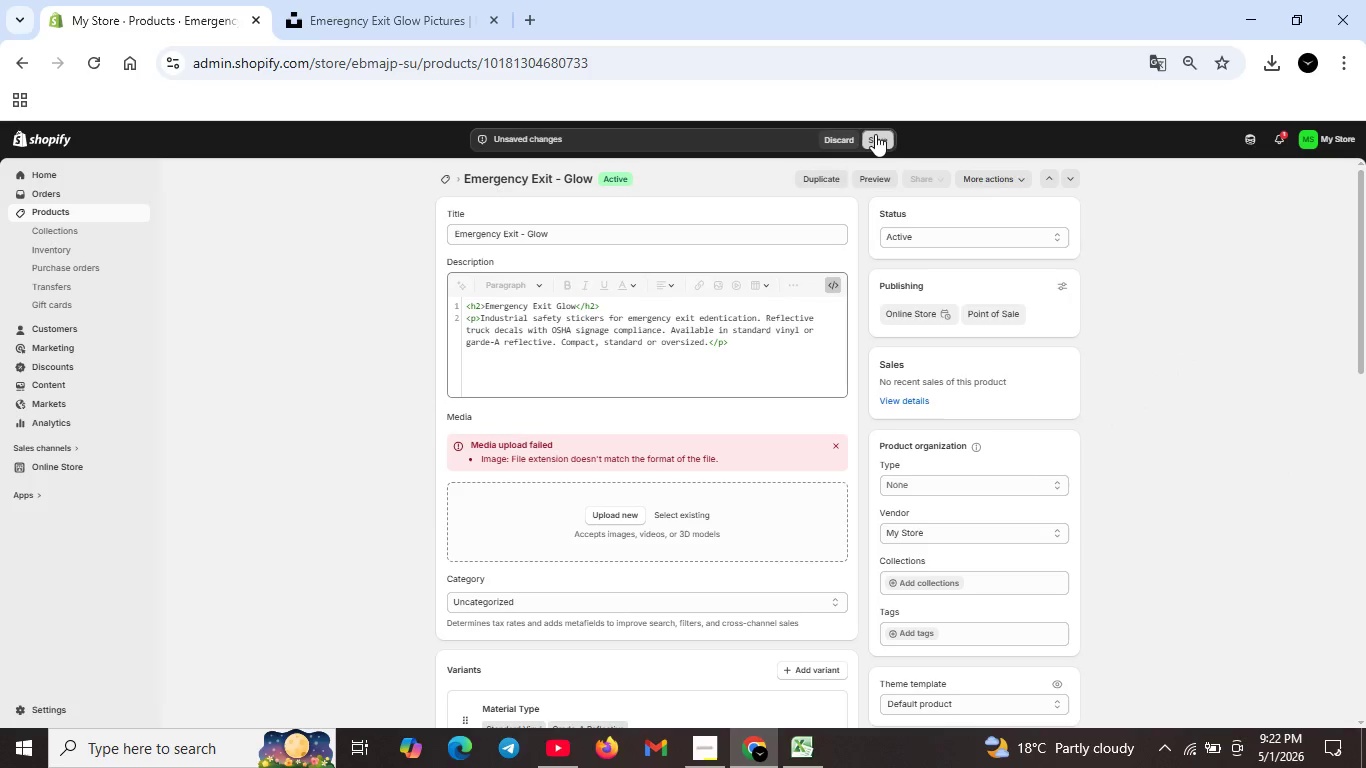 
mouse_move([740, 730])
 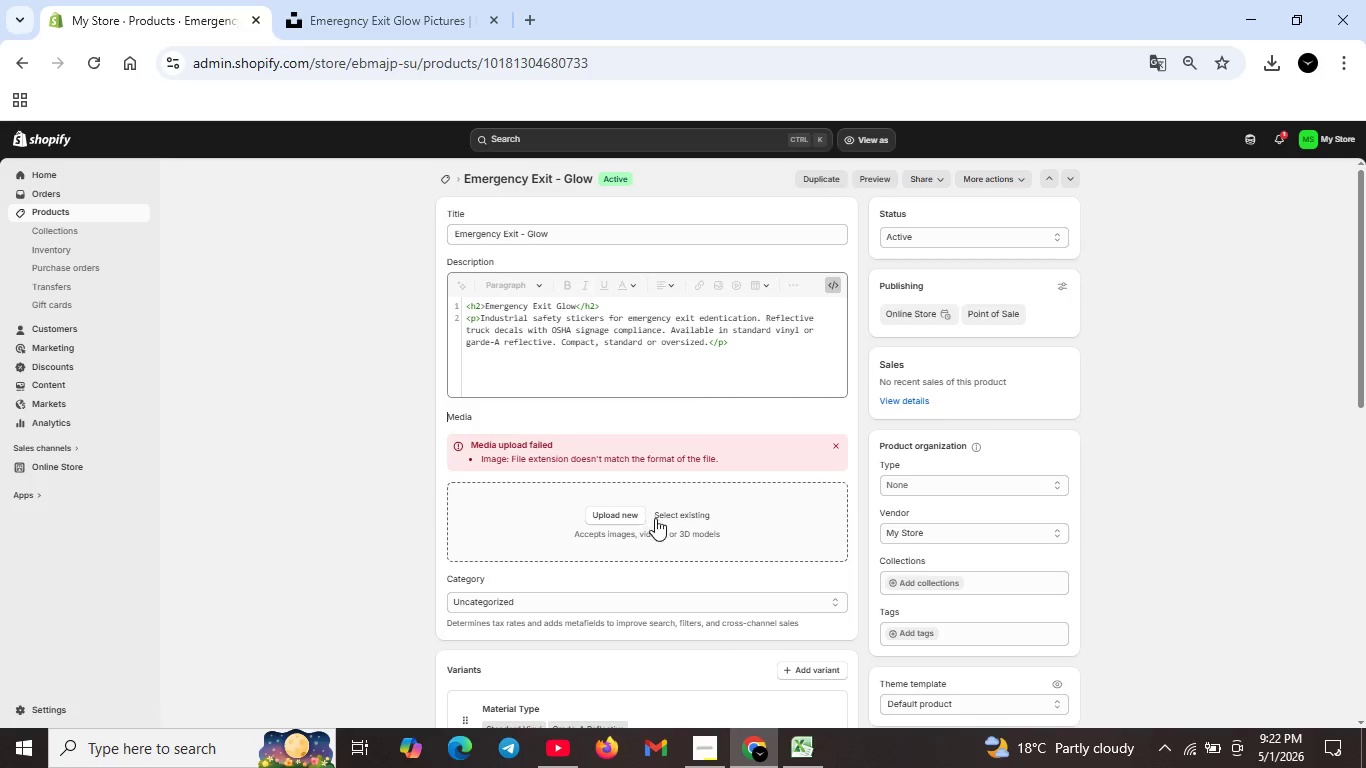 
wait(16.1)
 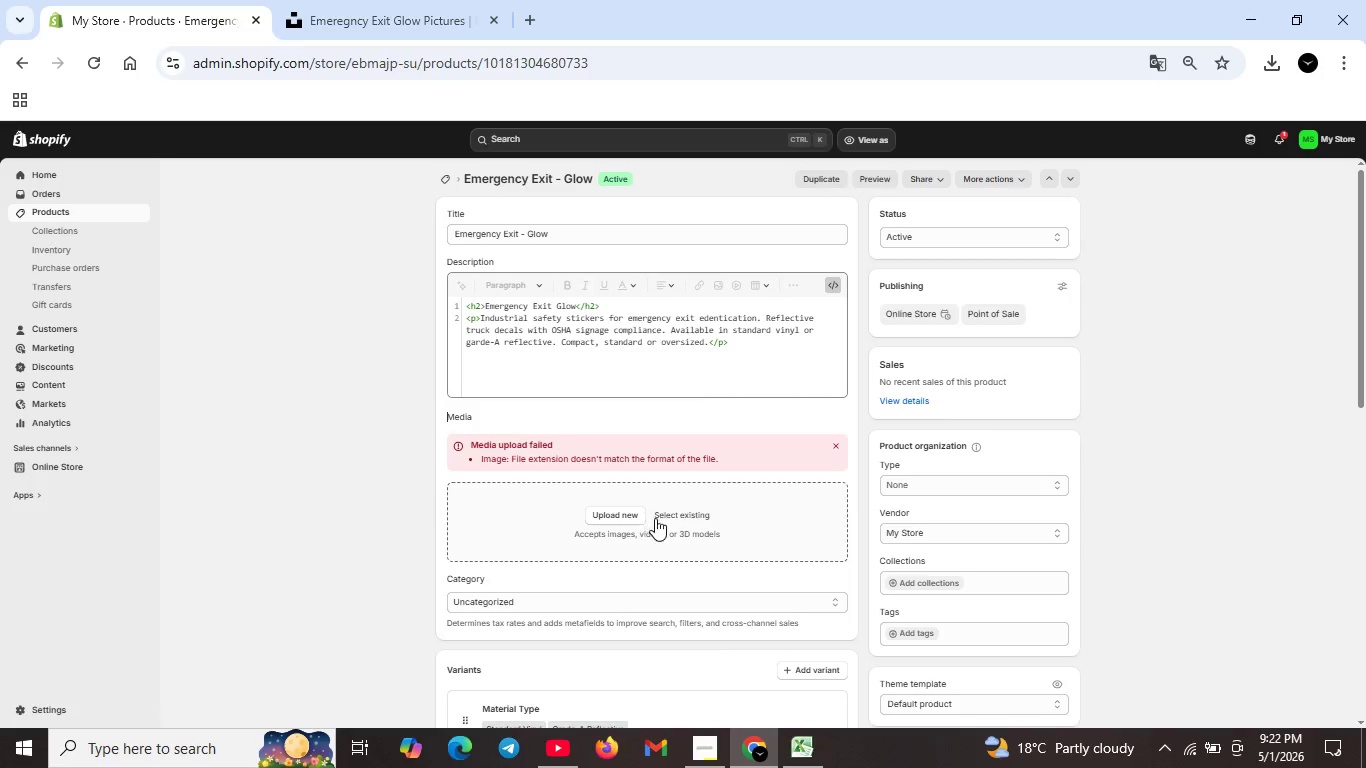 
scroll: coordinate [644, 517], scroll_direction: down, amount: 7.0
 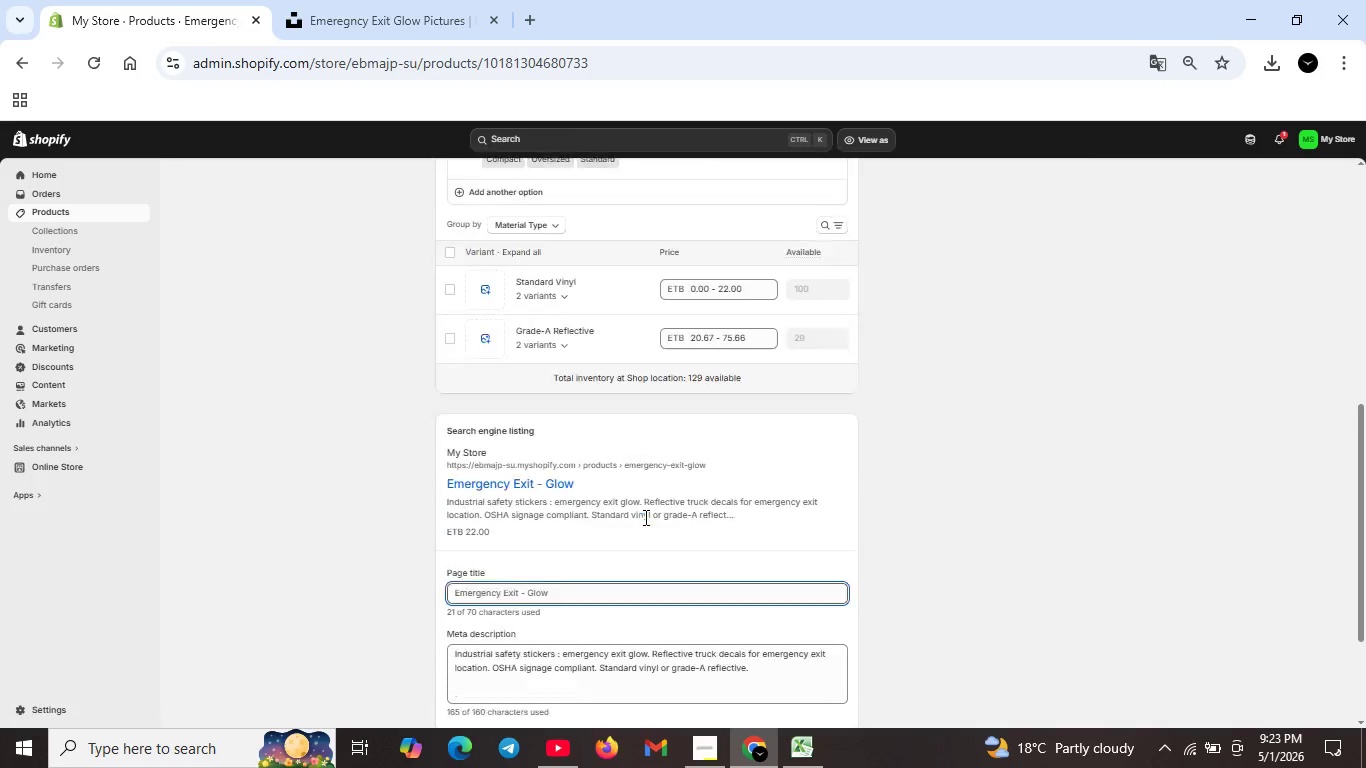 
scroll: coordinate [644, 517], scroll_direction: up, amount: 12.0
 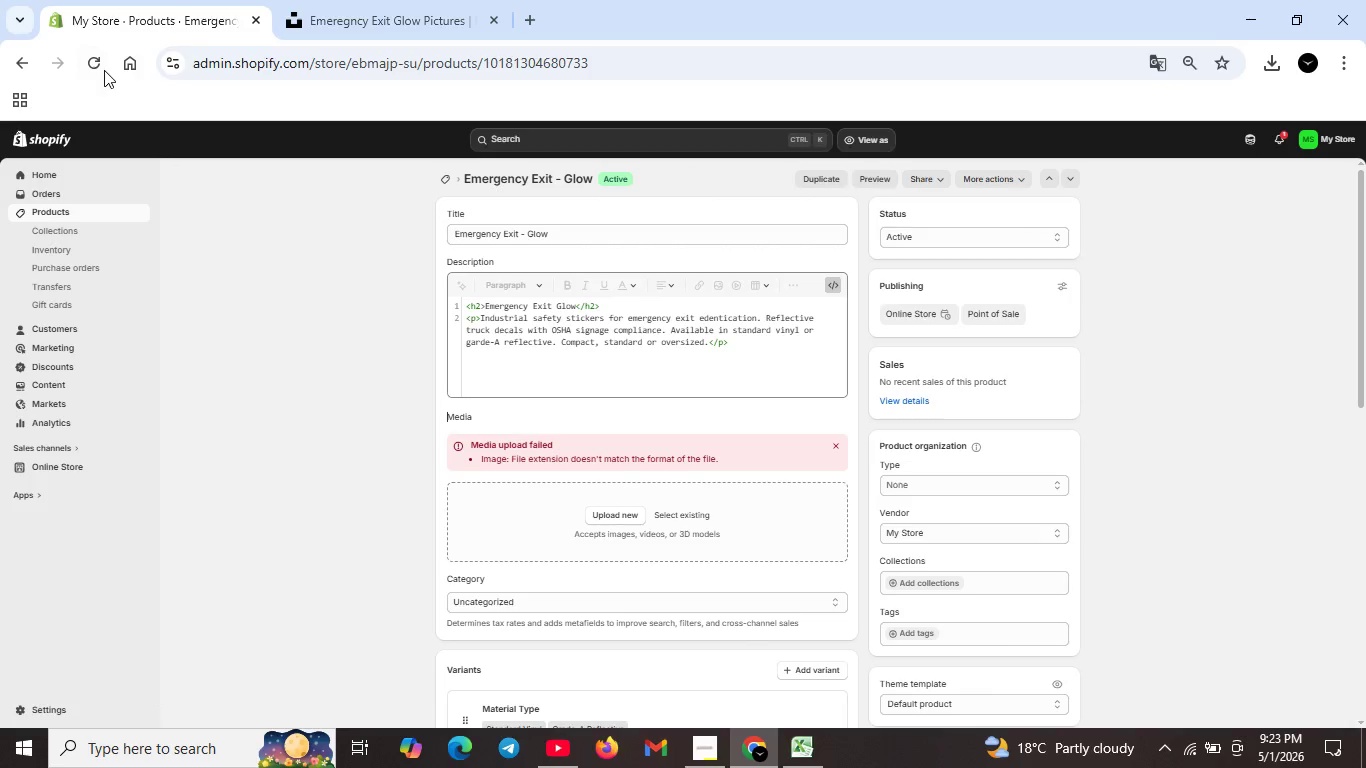 
left_click([101, 66])
 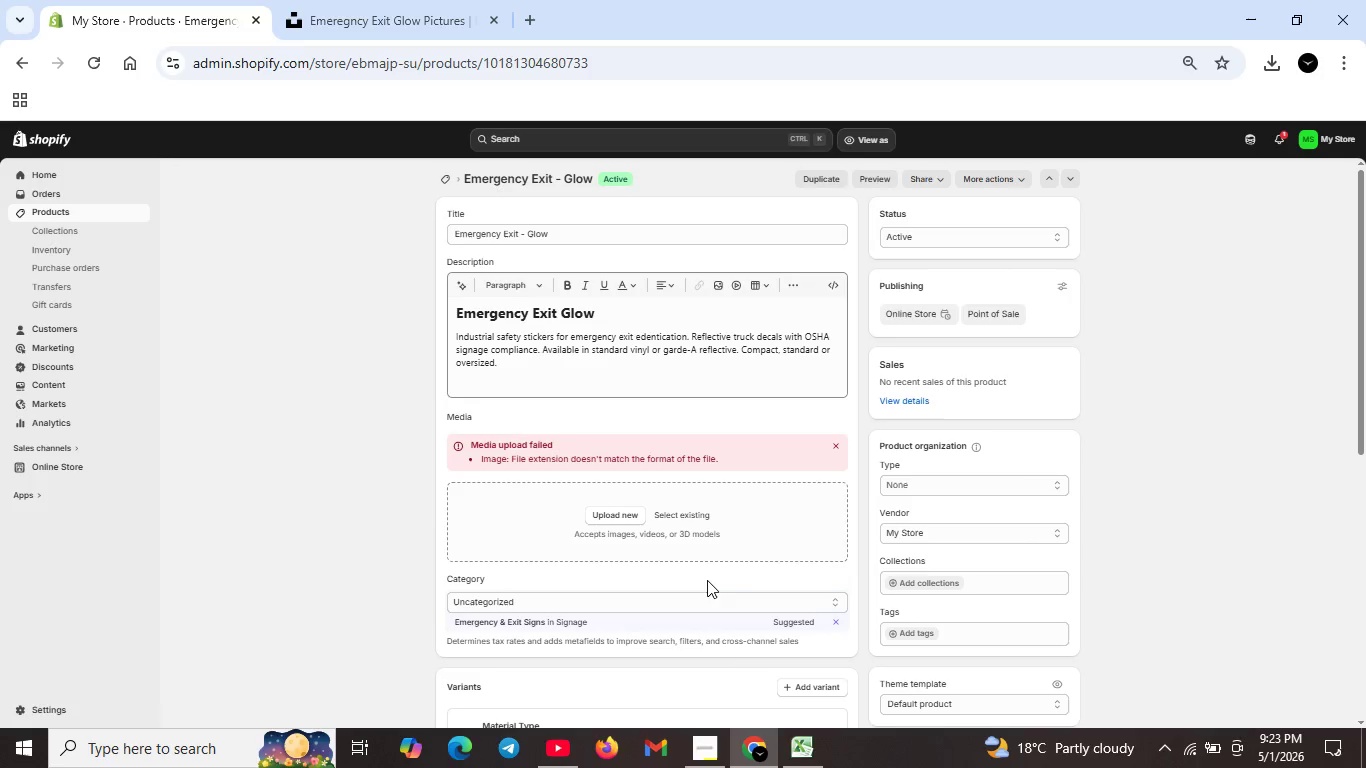 
wait(21.41)
 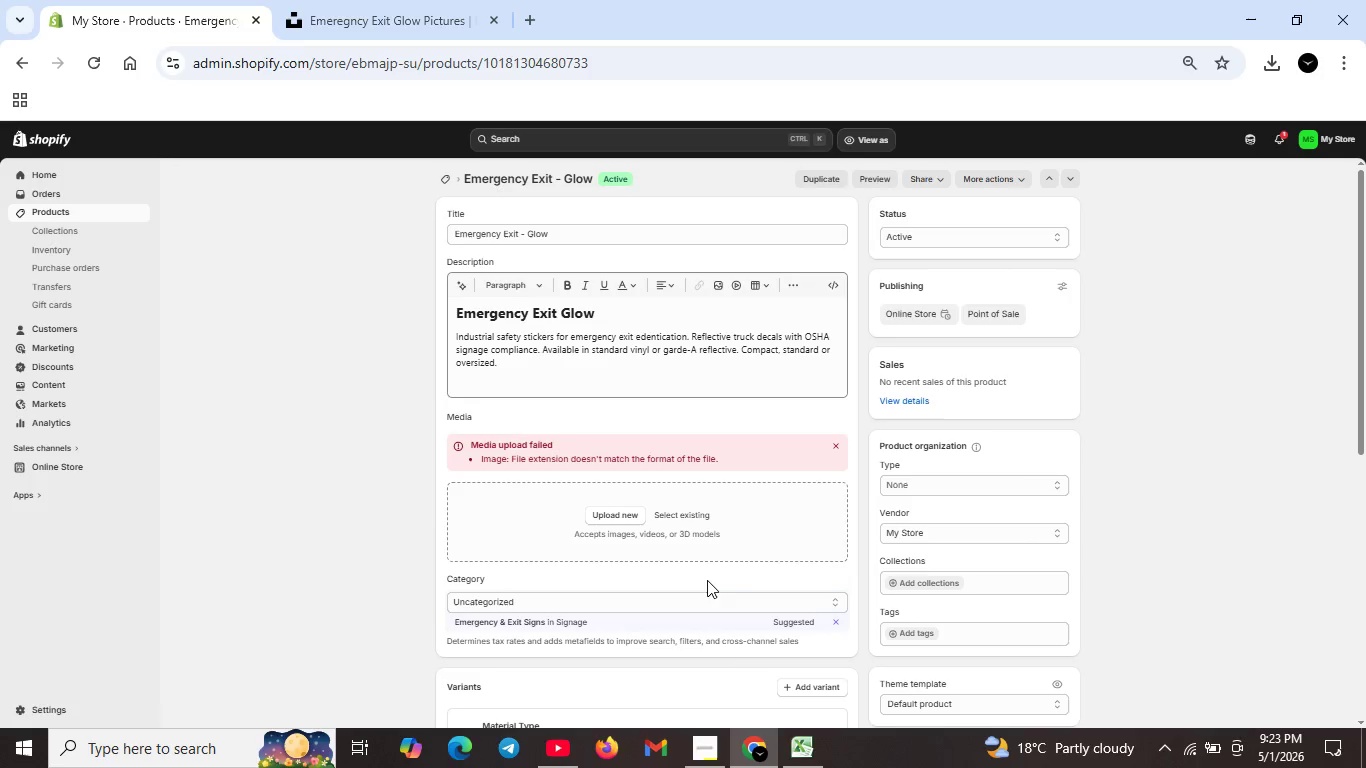 
left_click([394, 21])
 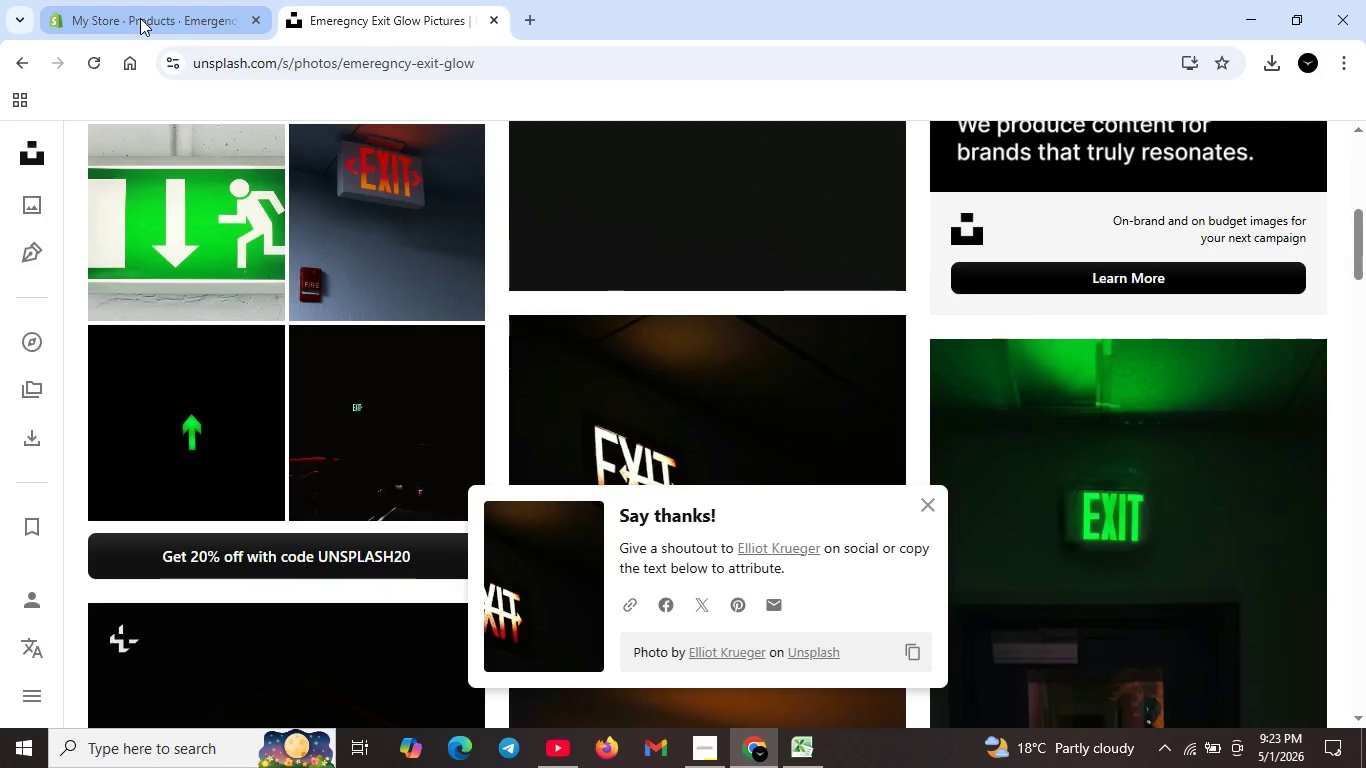 
left_click([140, 18])
 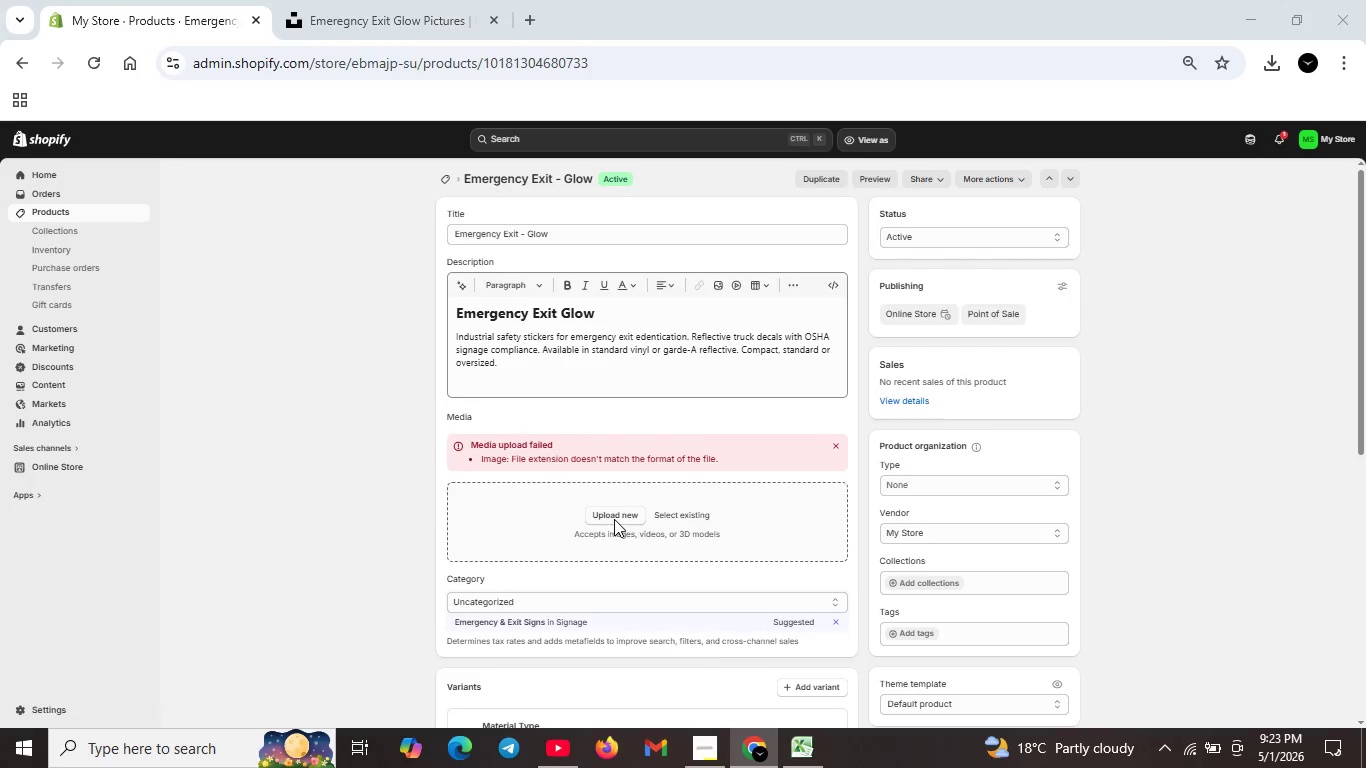 
scroll: coordinate [627, 586], scroll_direction: down, amount: 7.0
 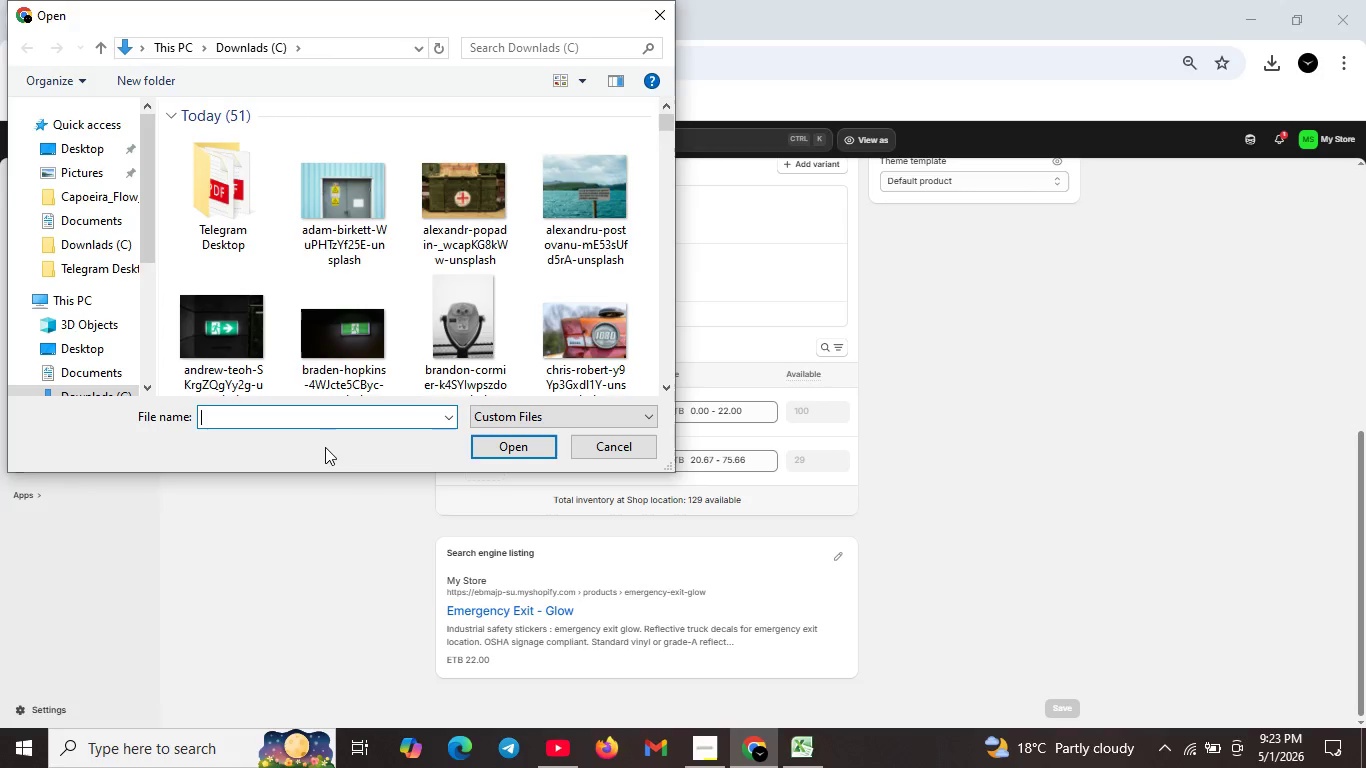 
key(E)
 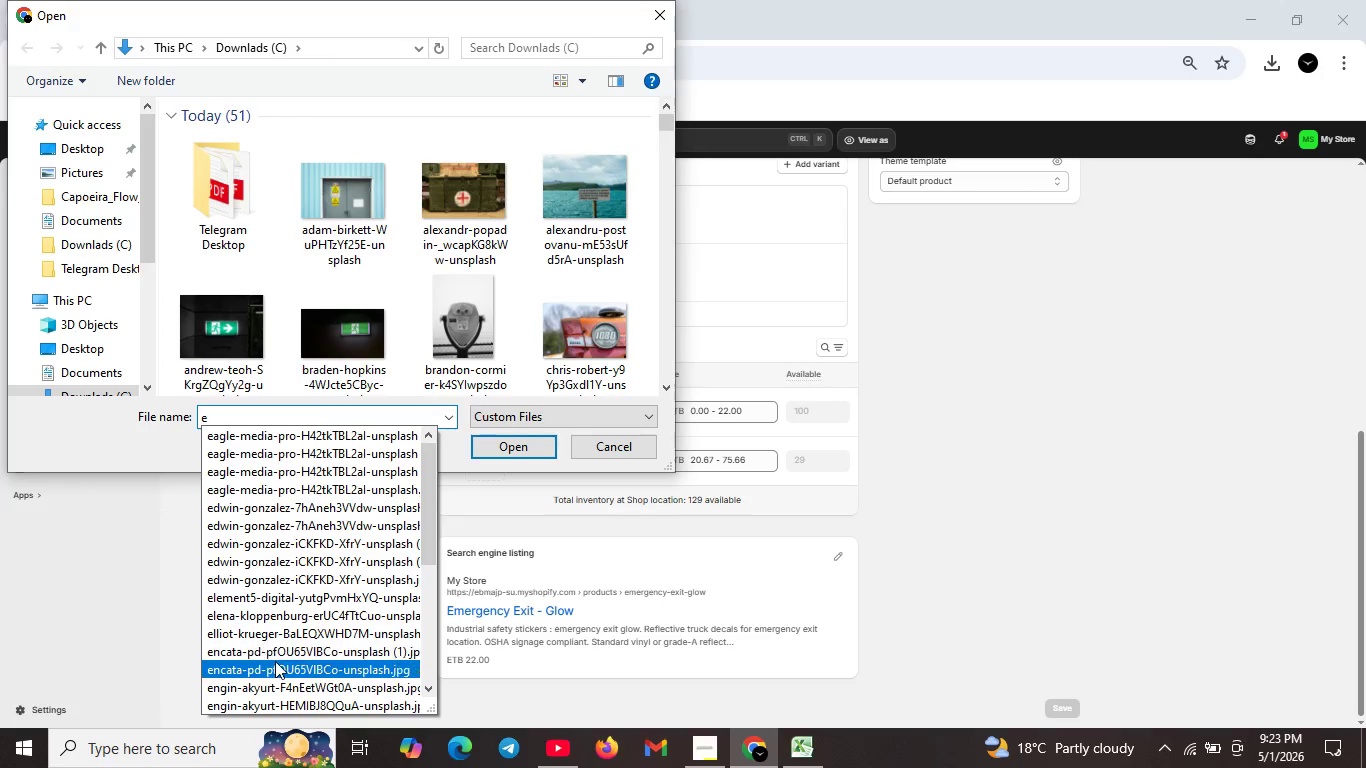 
scroll: coordinate [253, 680], scroll_direction: down, amount: 11.0
 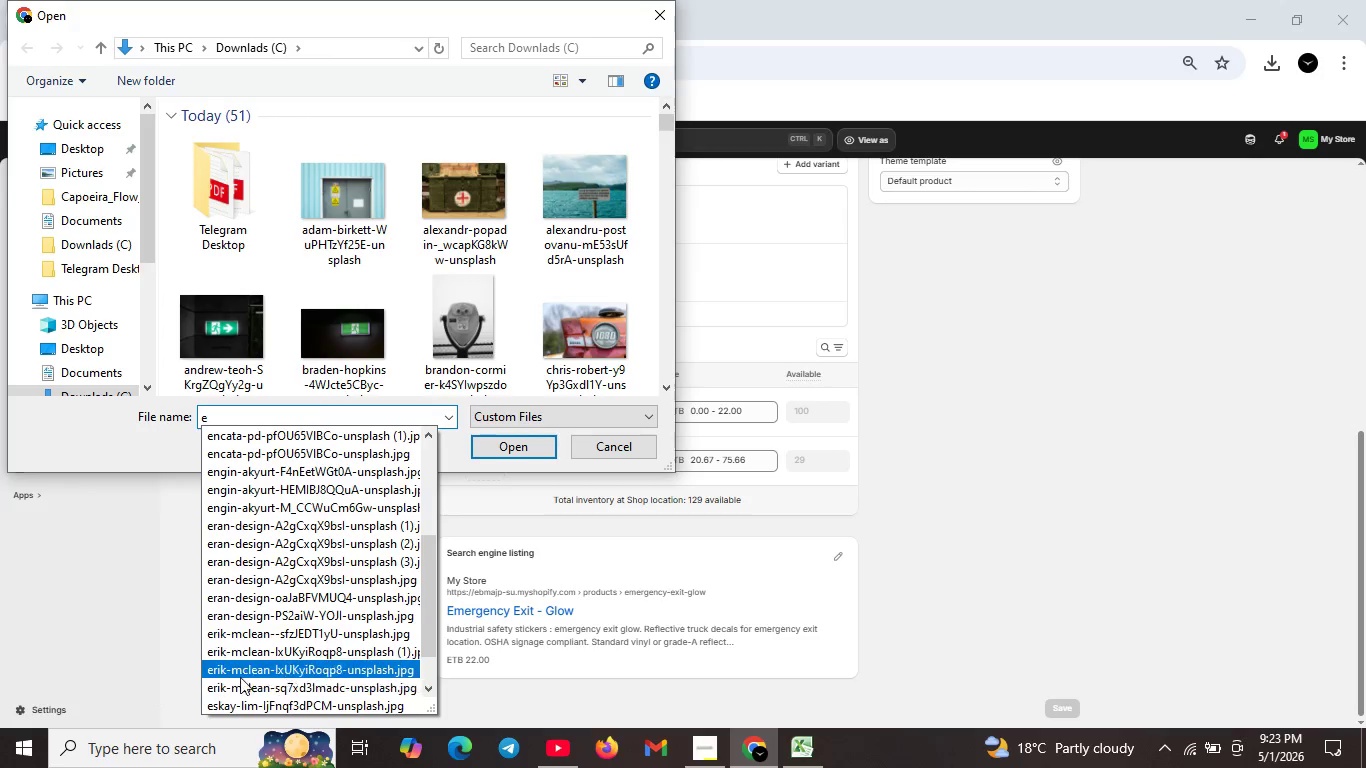 
scroll: coordinate [244, 641], scroll_direction: up, amount: 6.0
 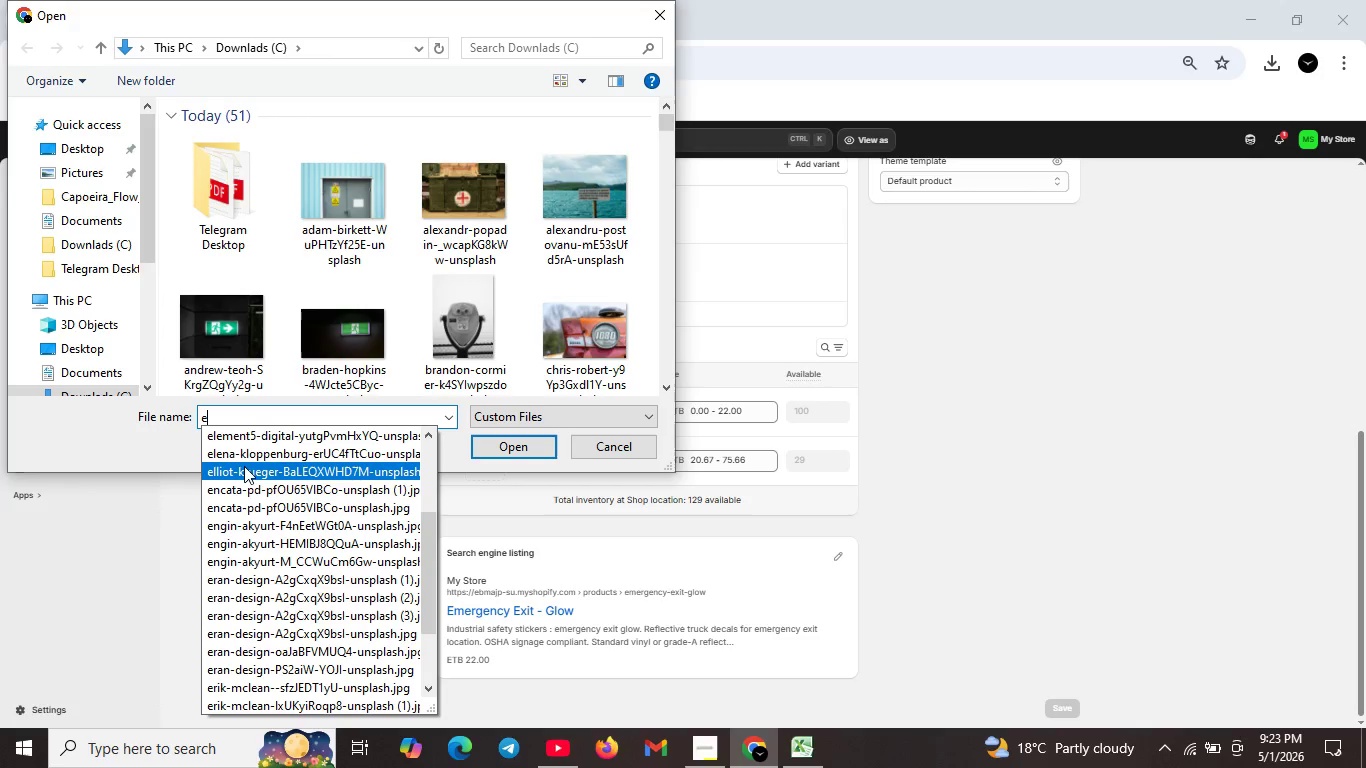 
left_click([249, 467])
 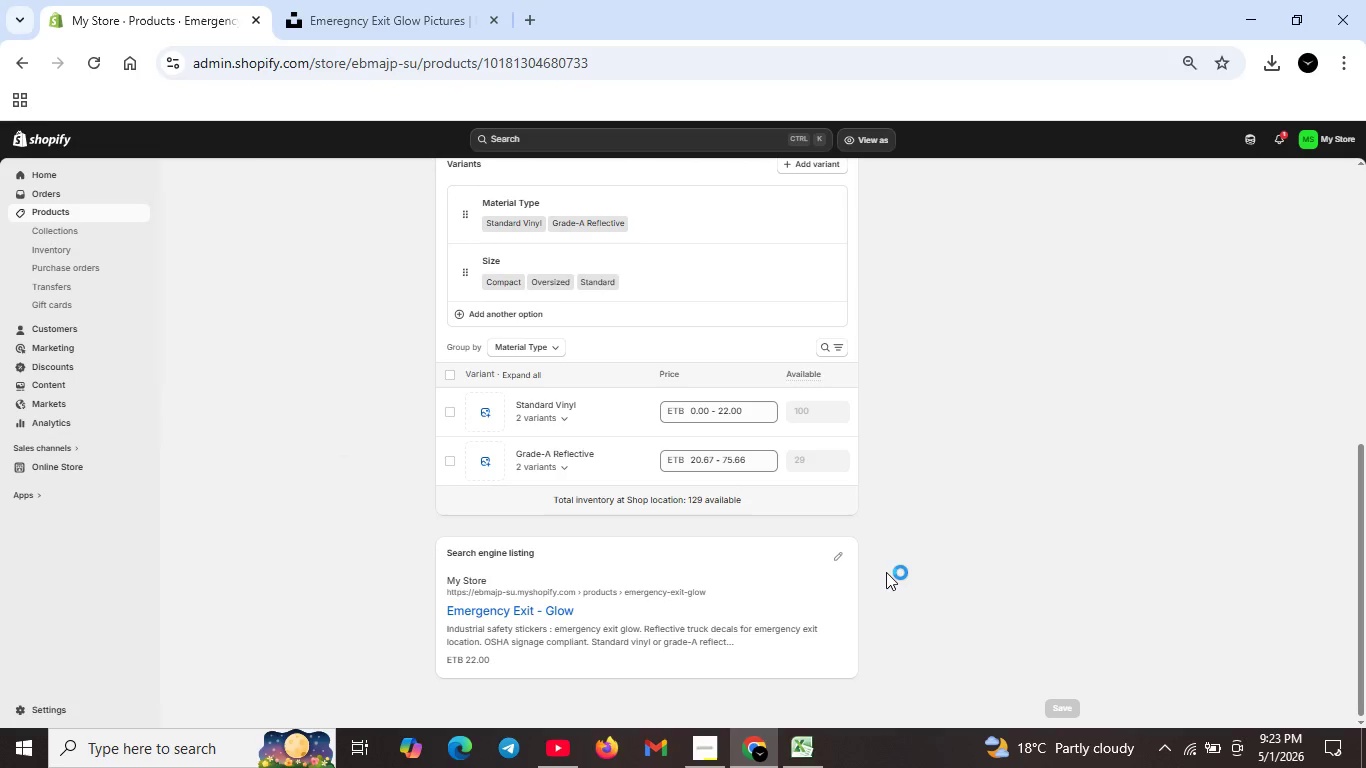 
left_click([834, 559])
 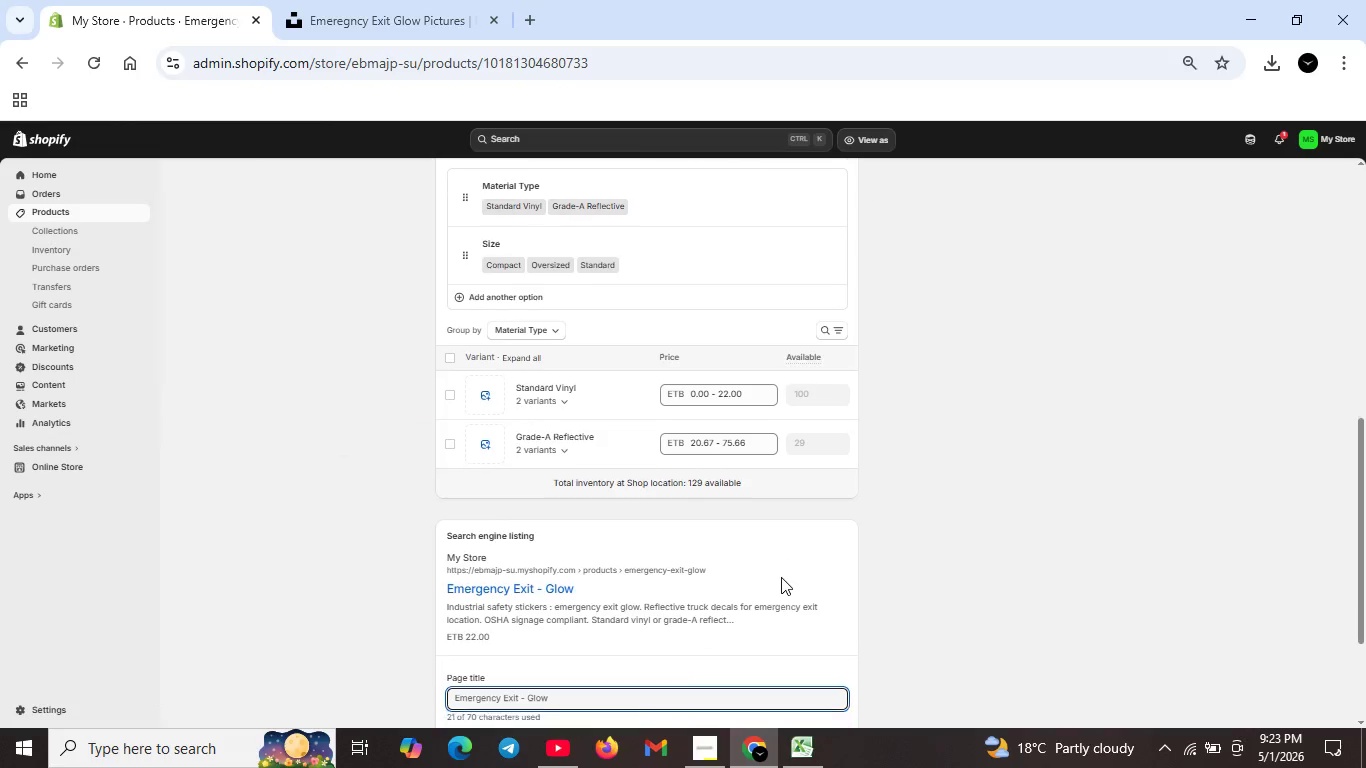 
scroll: coordinate [781, 577], scroll_direction: down, amount: 3.0
 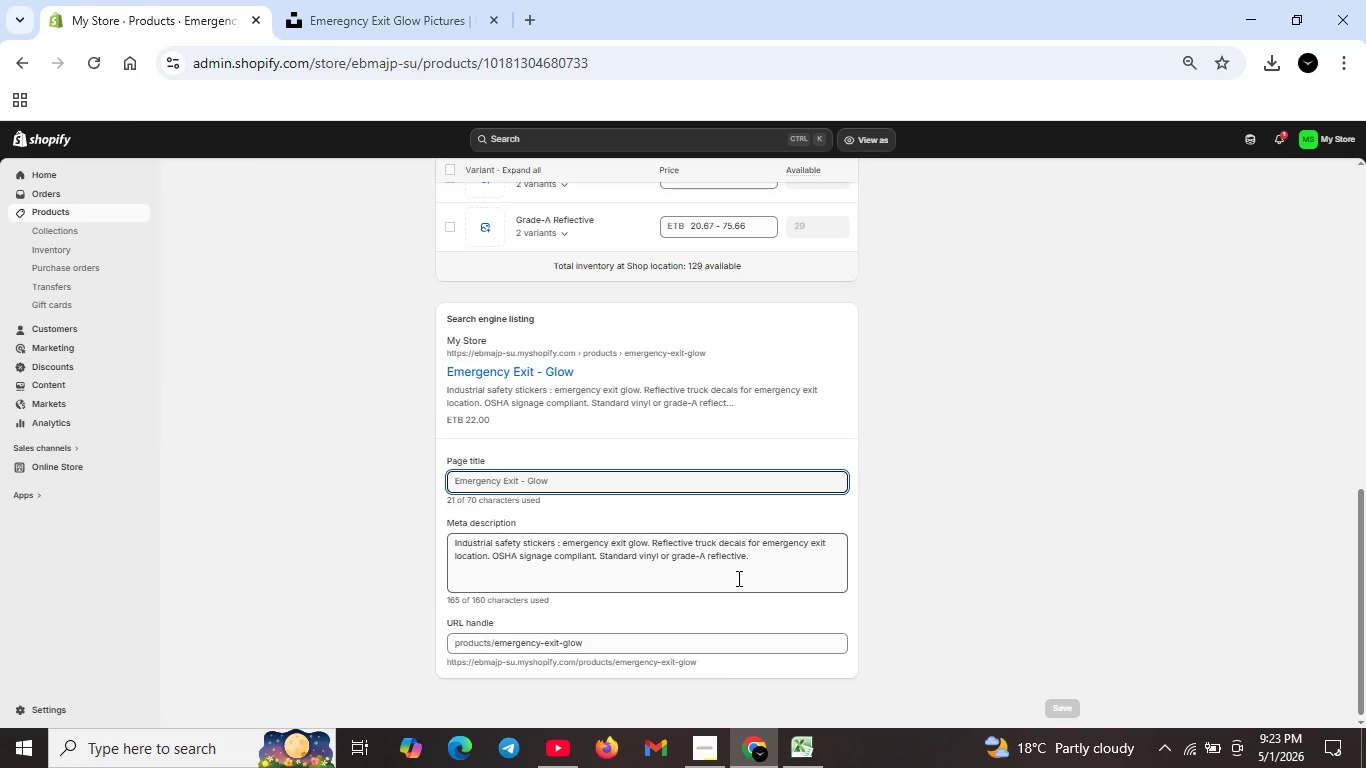 
left_click([737, 578])
 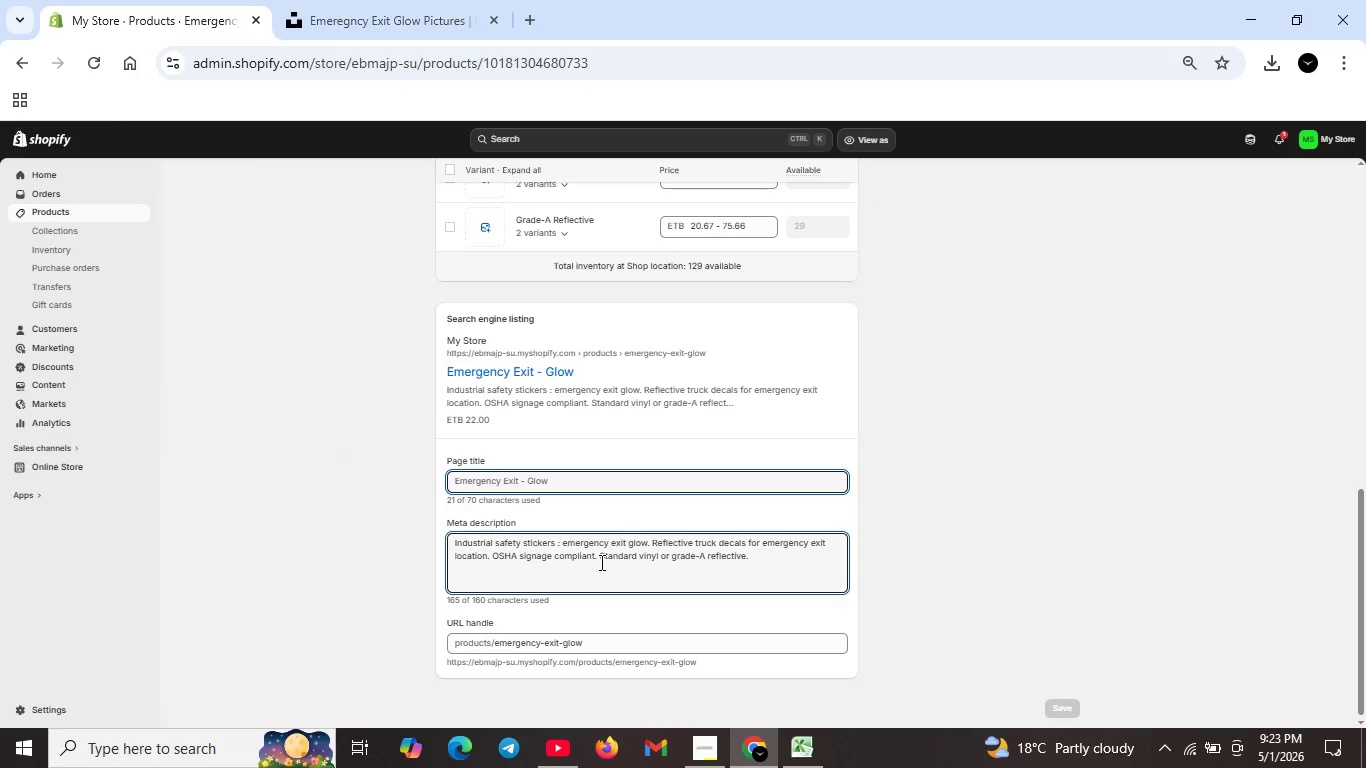 
left_click_drag(start_coordinate=[600, 562], to_coordinate=[761, 576])
 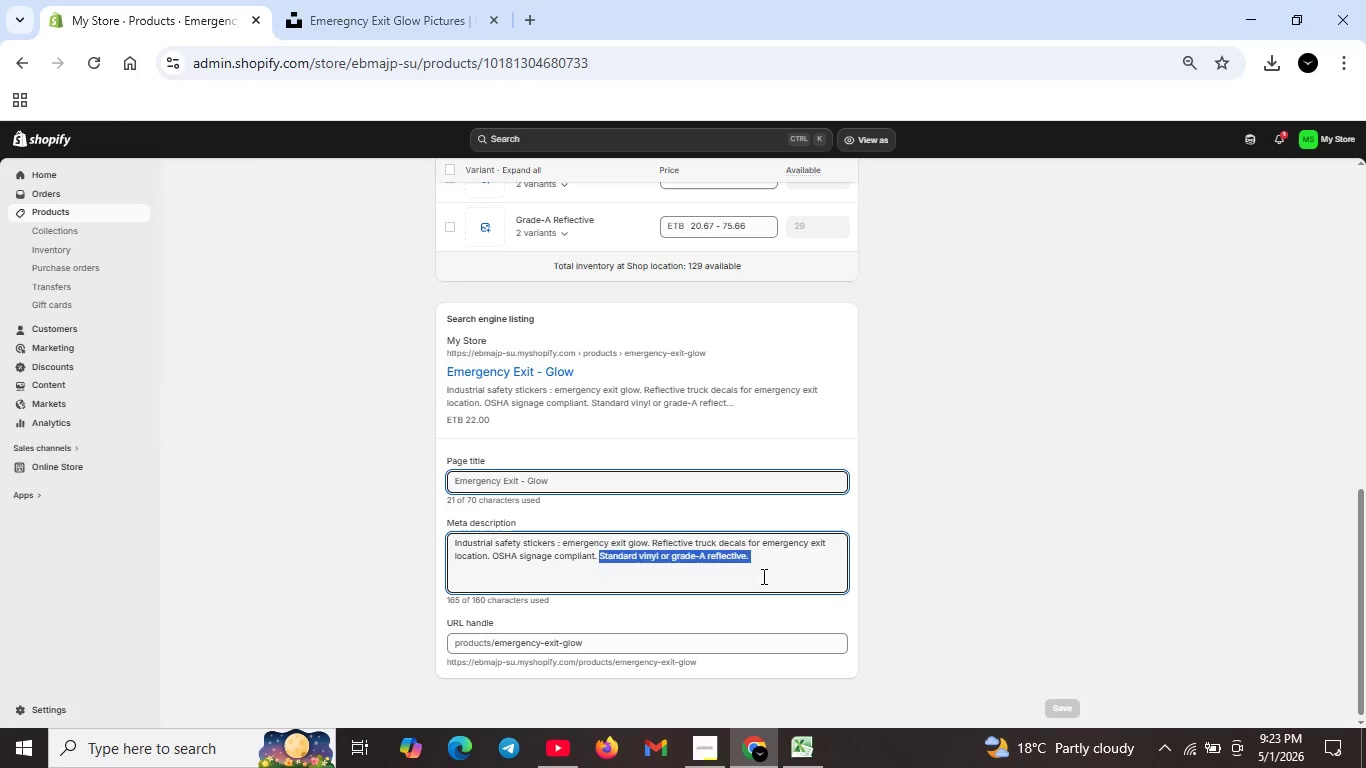 
key(Backspace)
 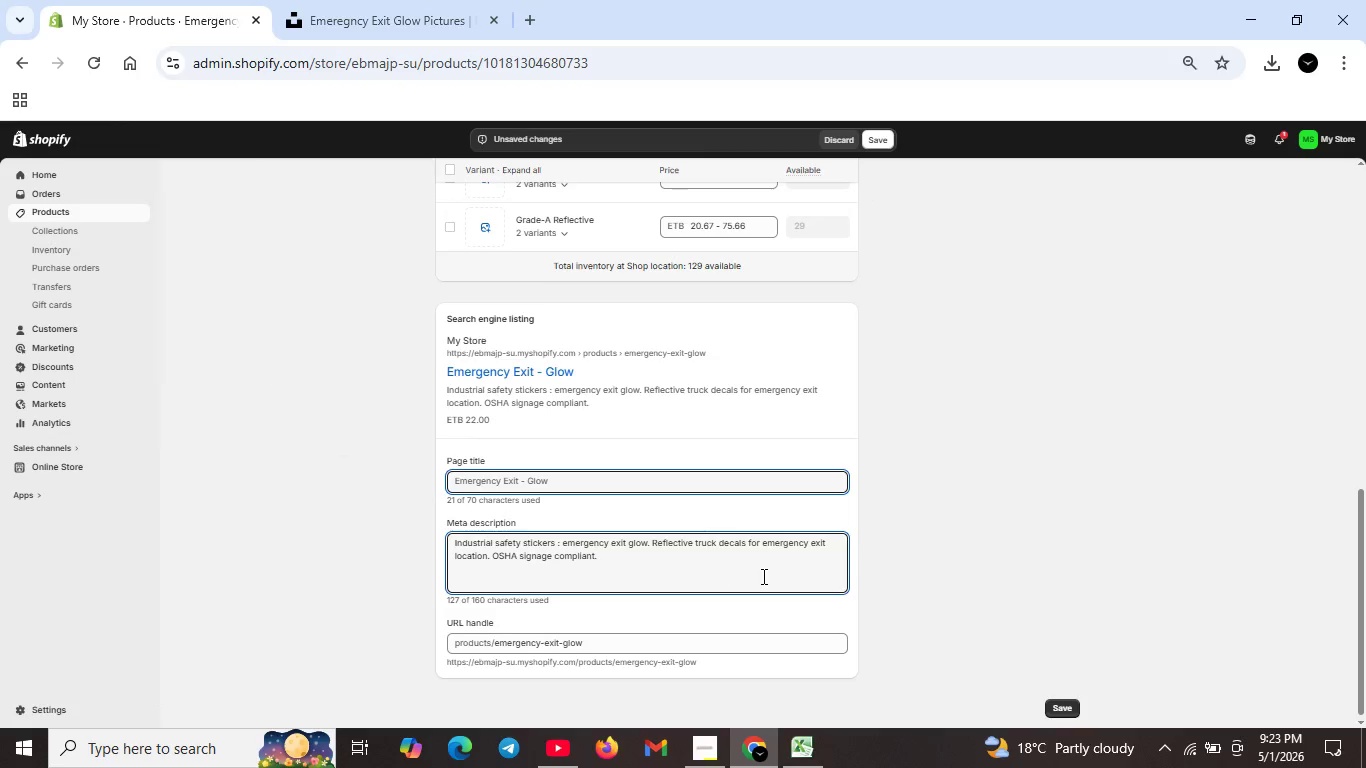 
scroll: coordinate [762, 576], scroll_direction: up, amount: 10.0
 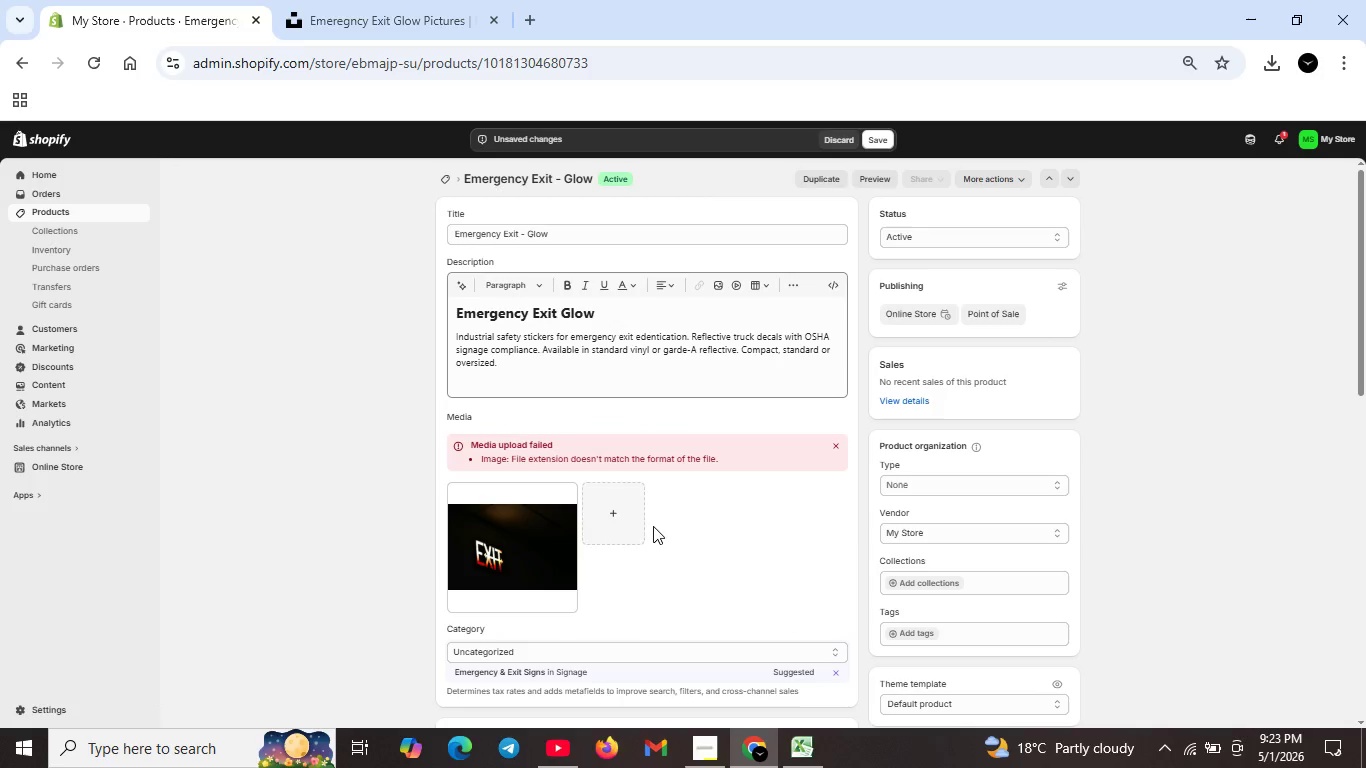 
wait(5.21)
 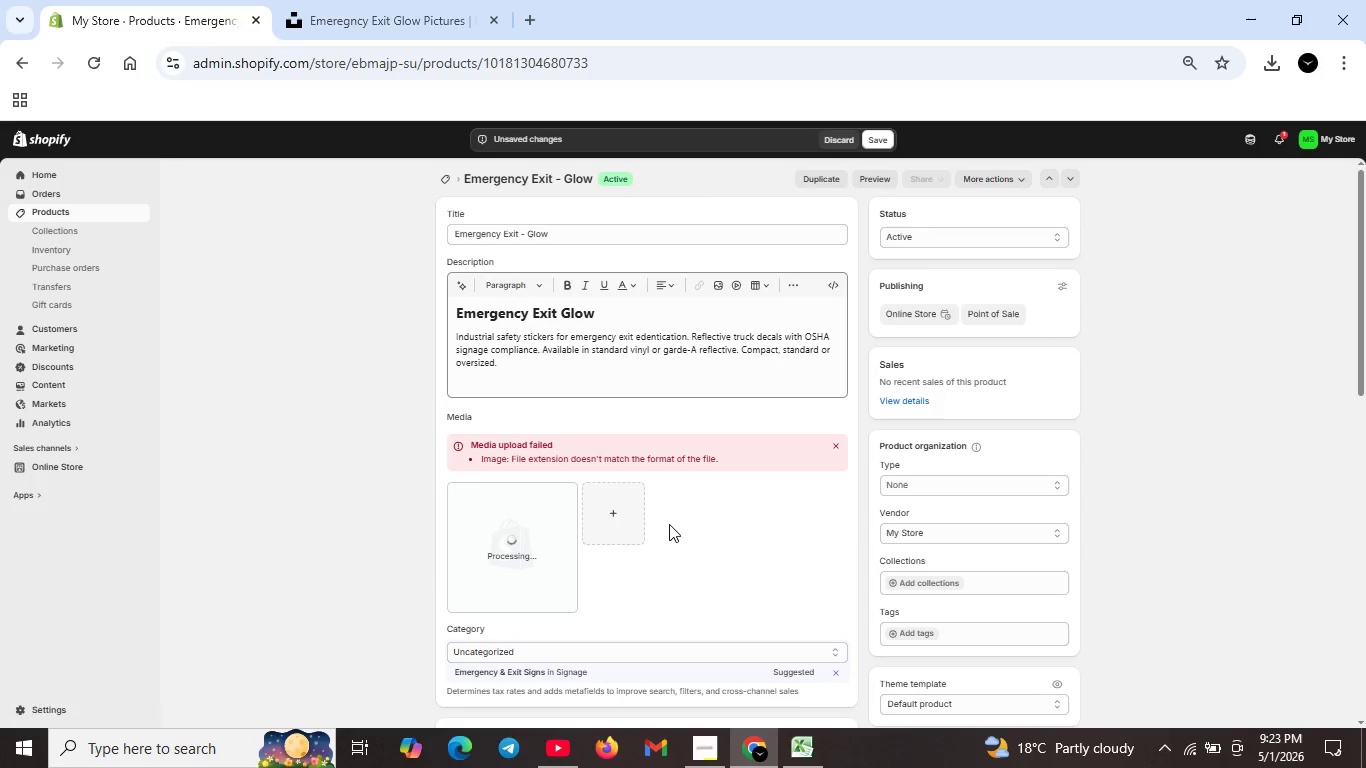 
double_click([541, 540])
 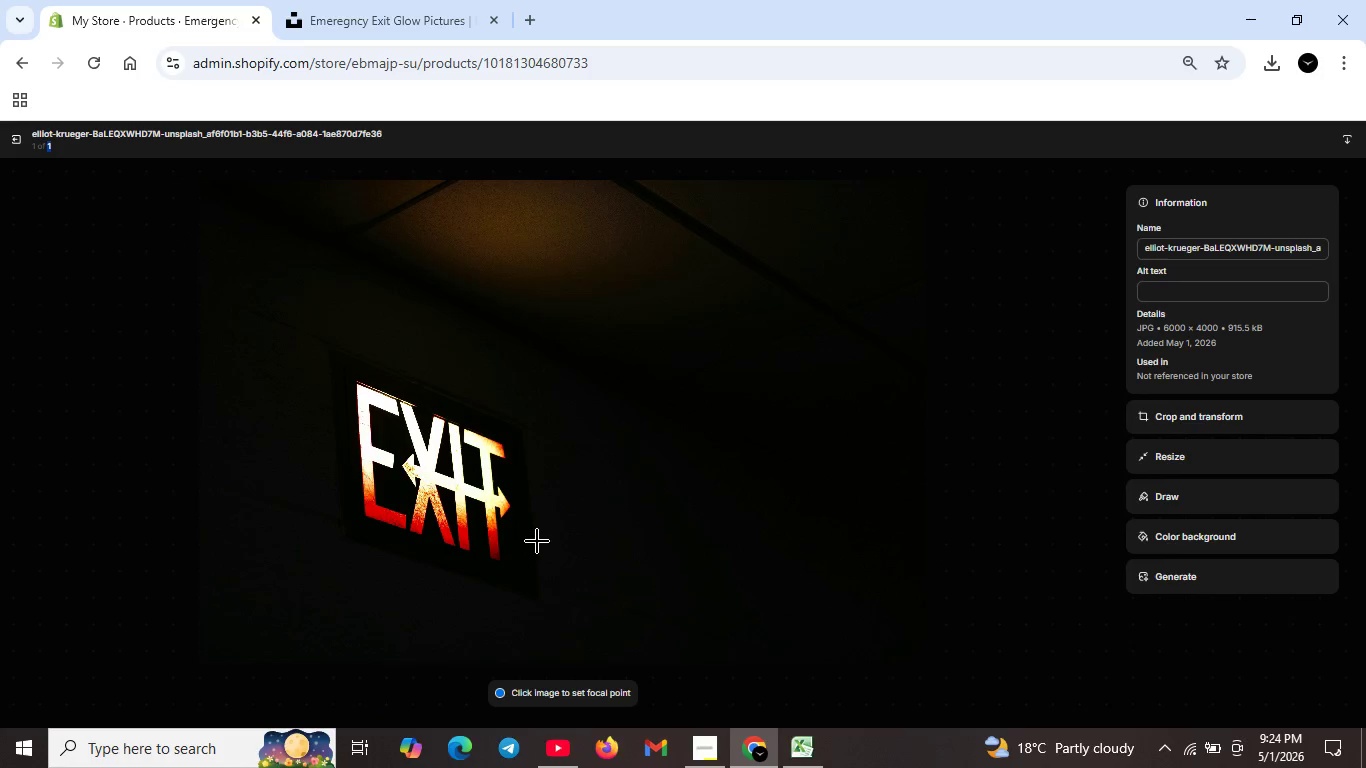 
wait(6.88)
 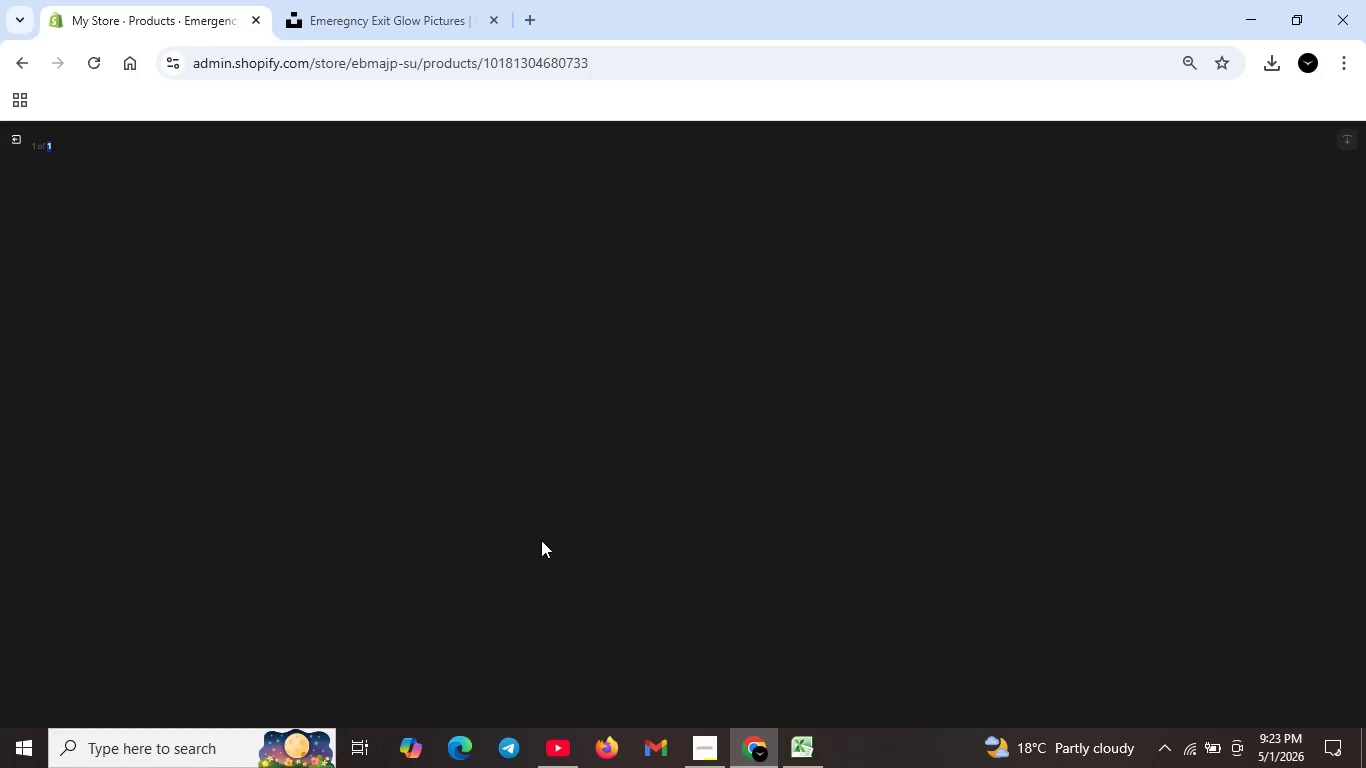 
left_click([1158, 293])
 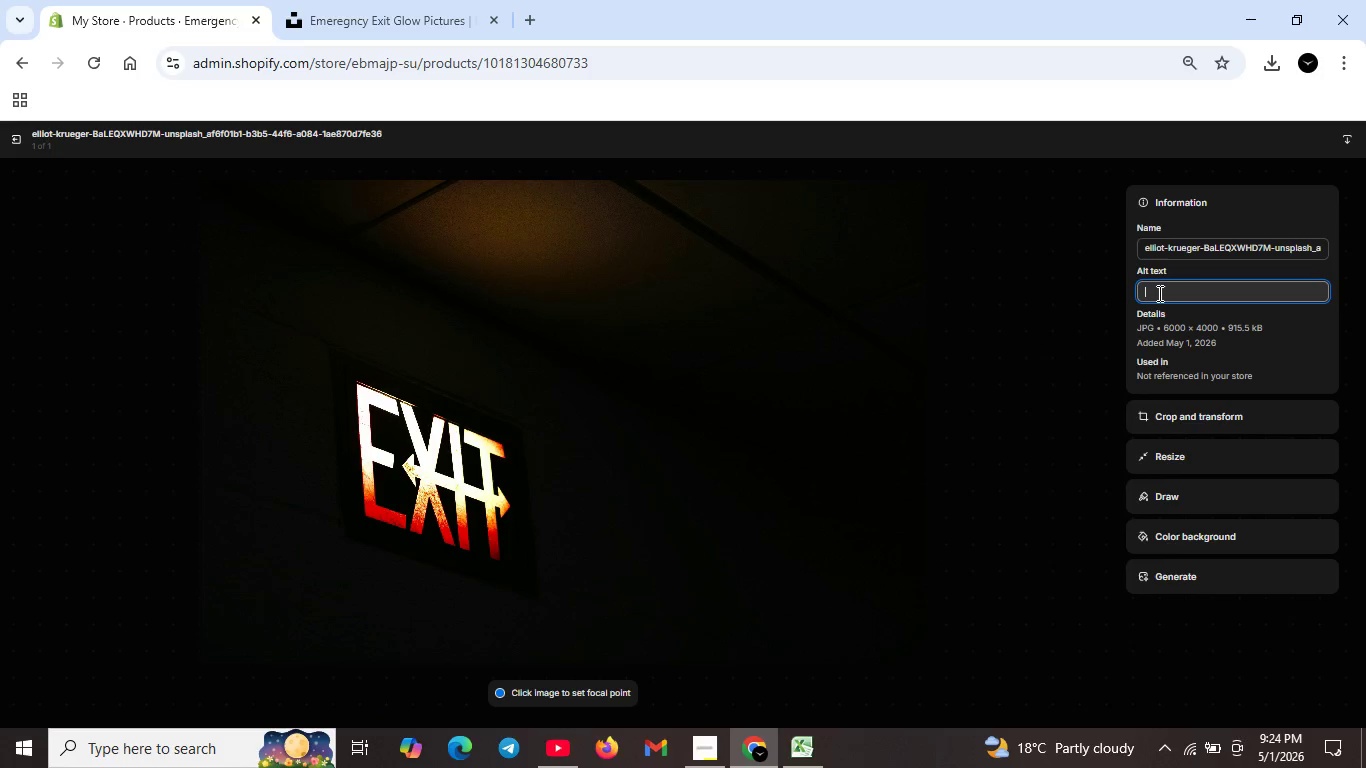 
wait(7.2)
 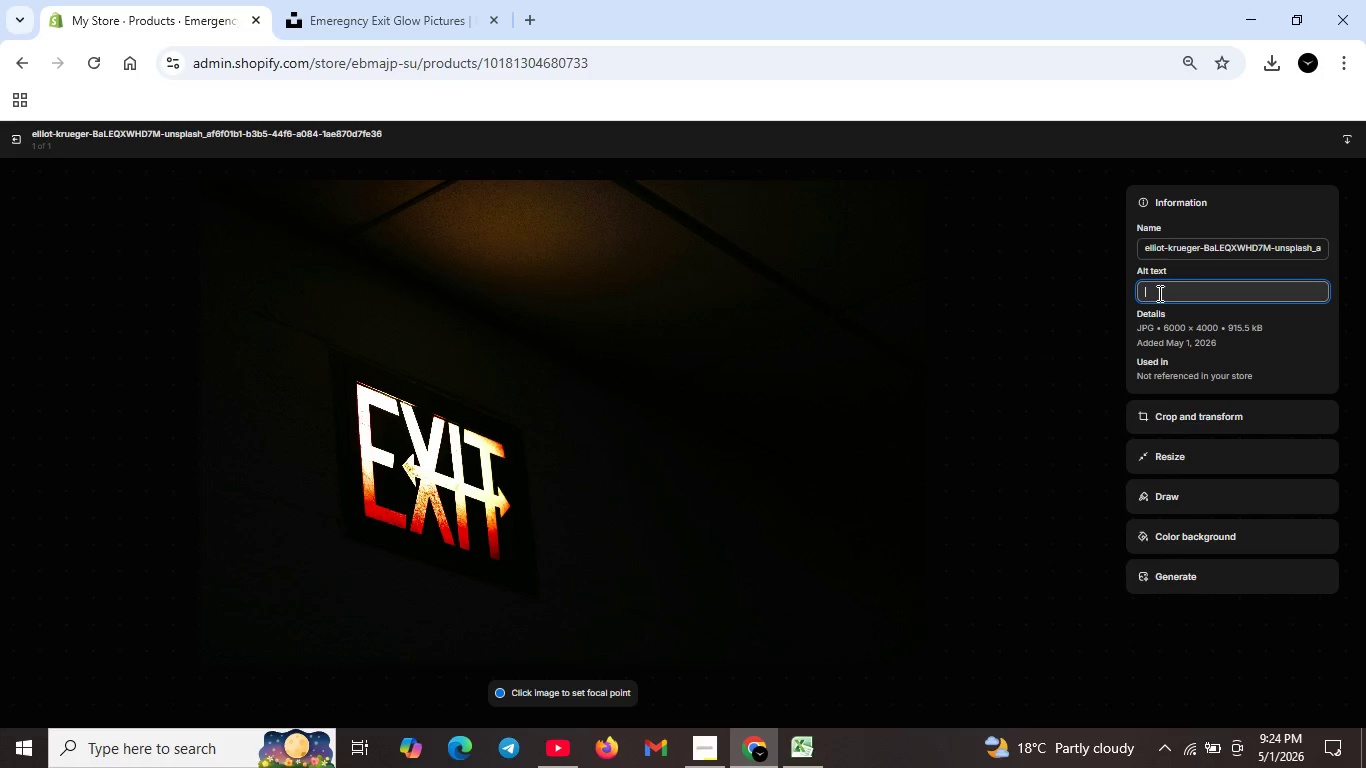 
type(Industrial safety stickers-emergency exit glow. Reflective r)
key(Backspace)
 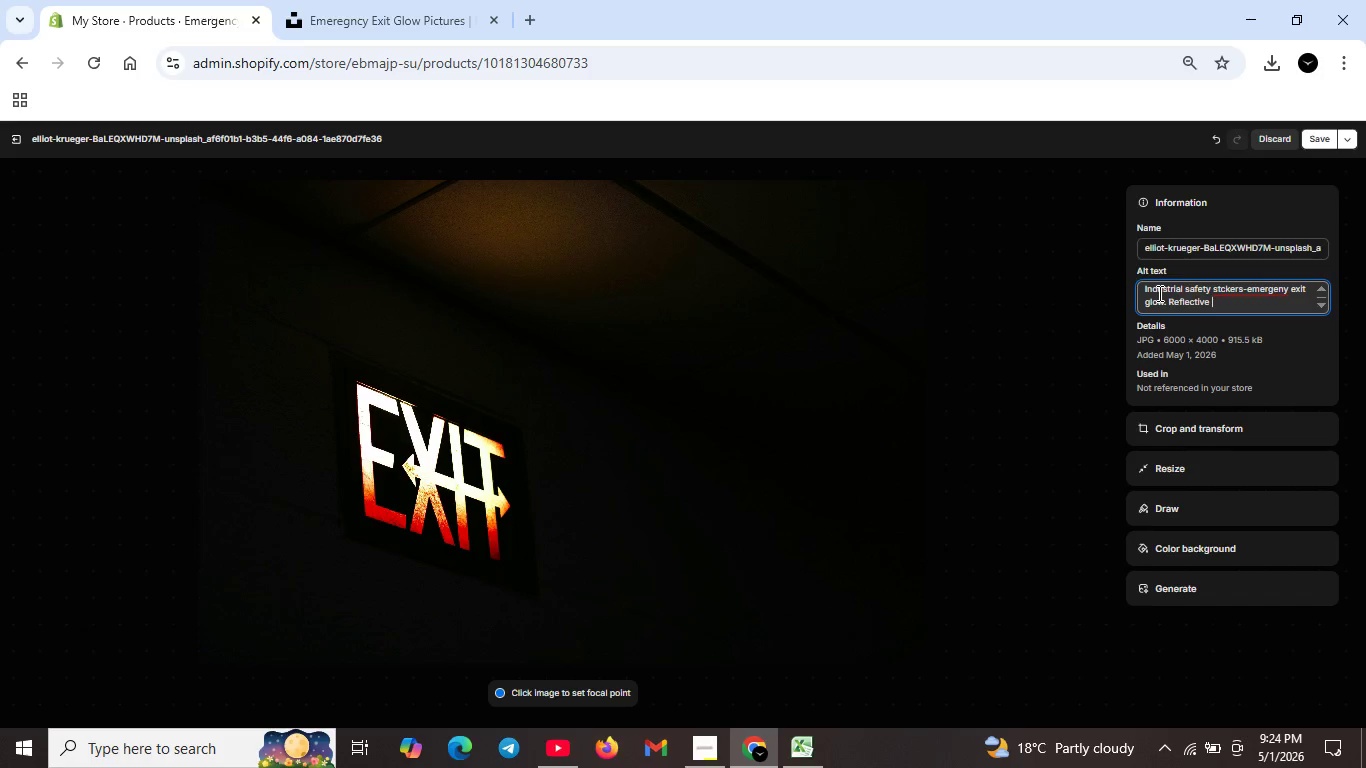 
type(truck decals for emerganecy exit location .OSHA signage)
 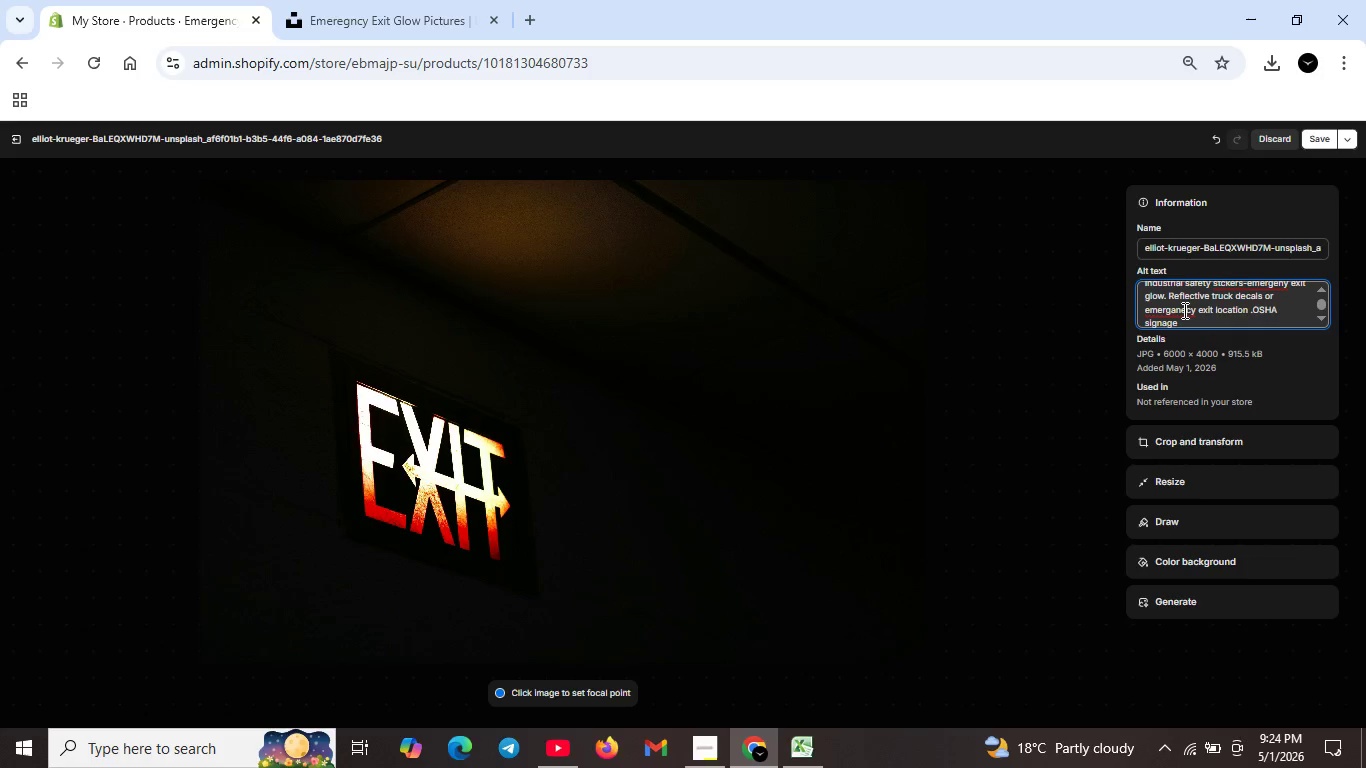 
left_click([1183, 310])
 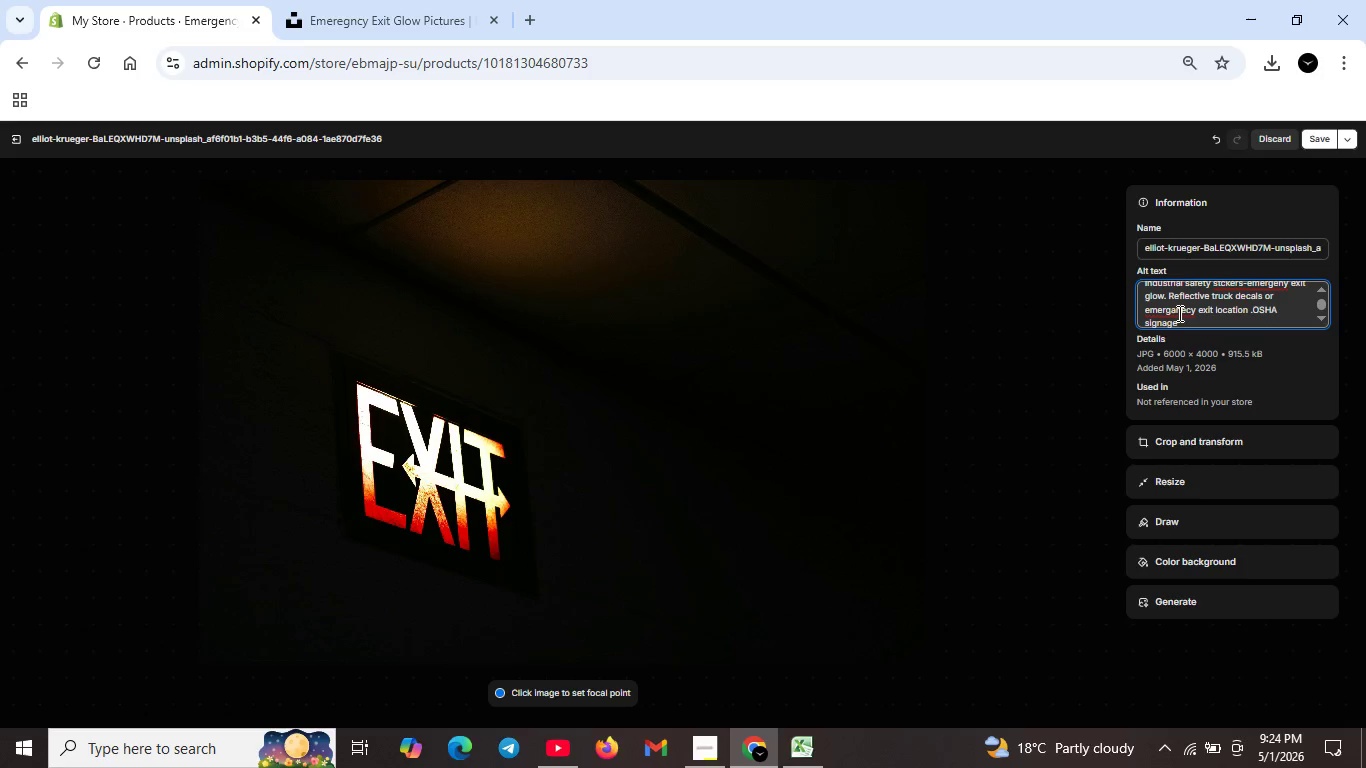 
left_click([1178, 313])
 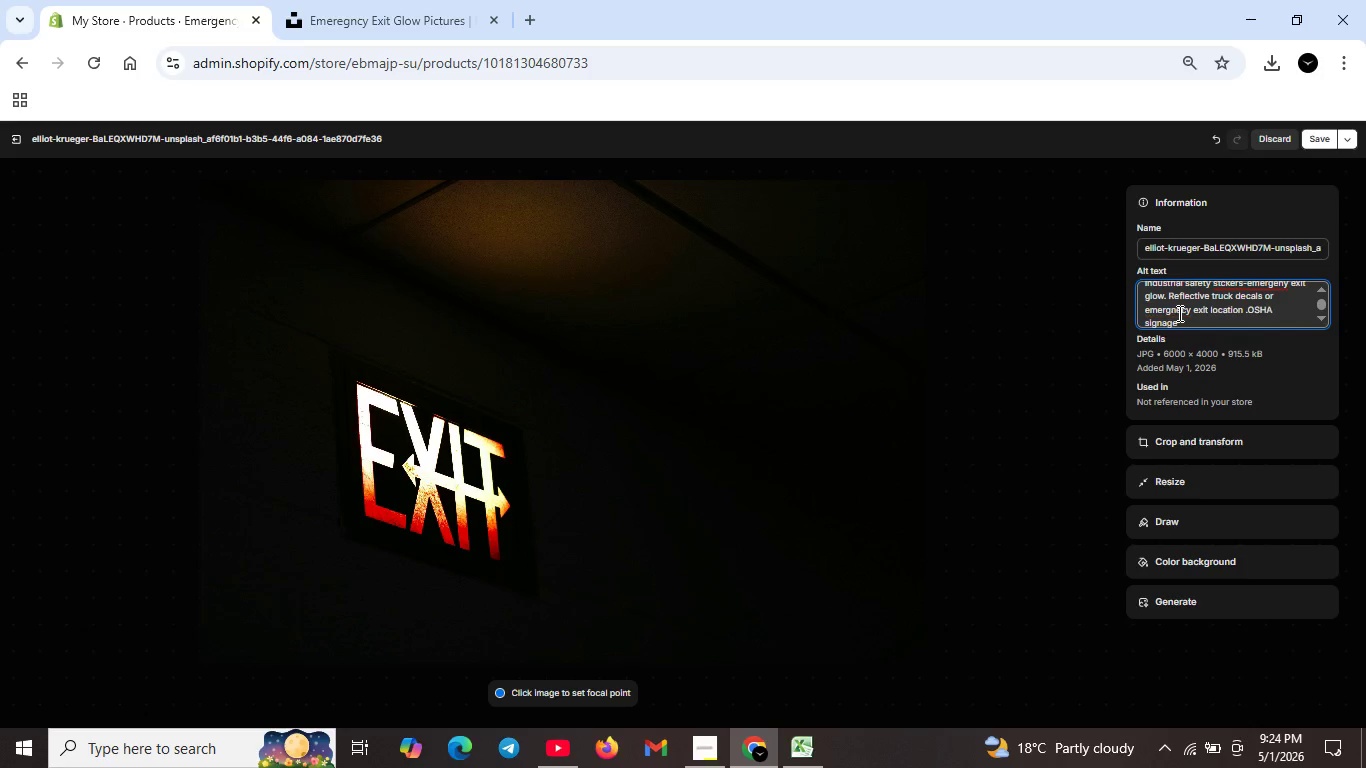 
key(Backspace)
 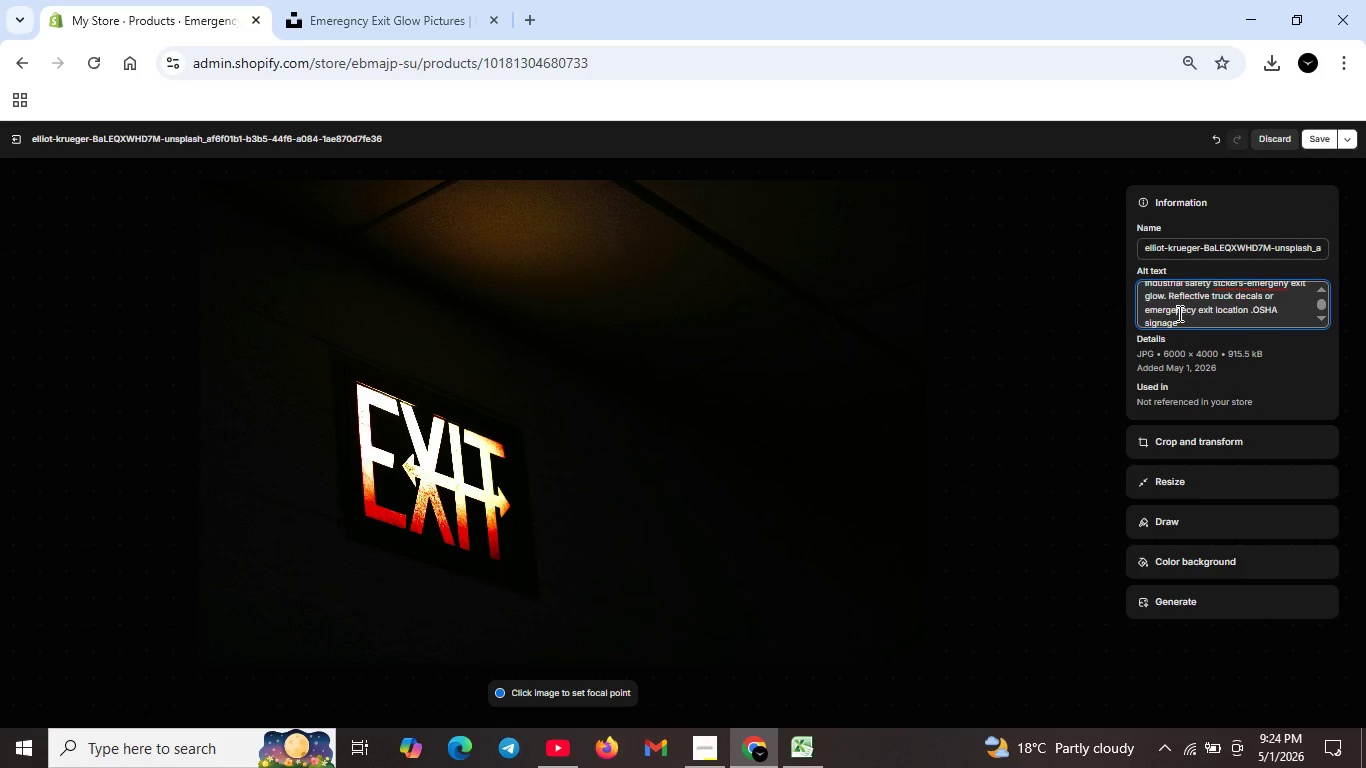 
key(E)
 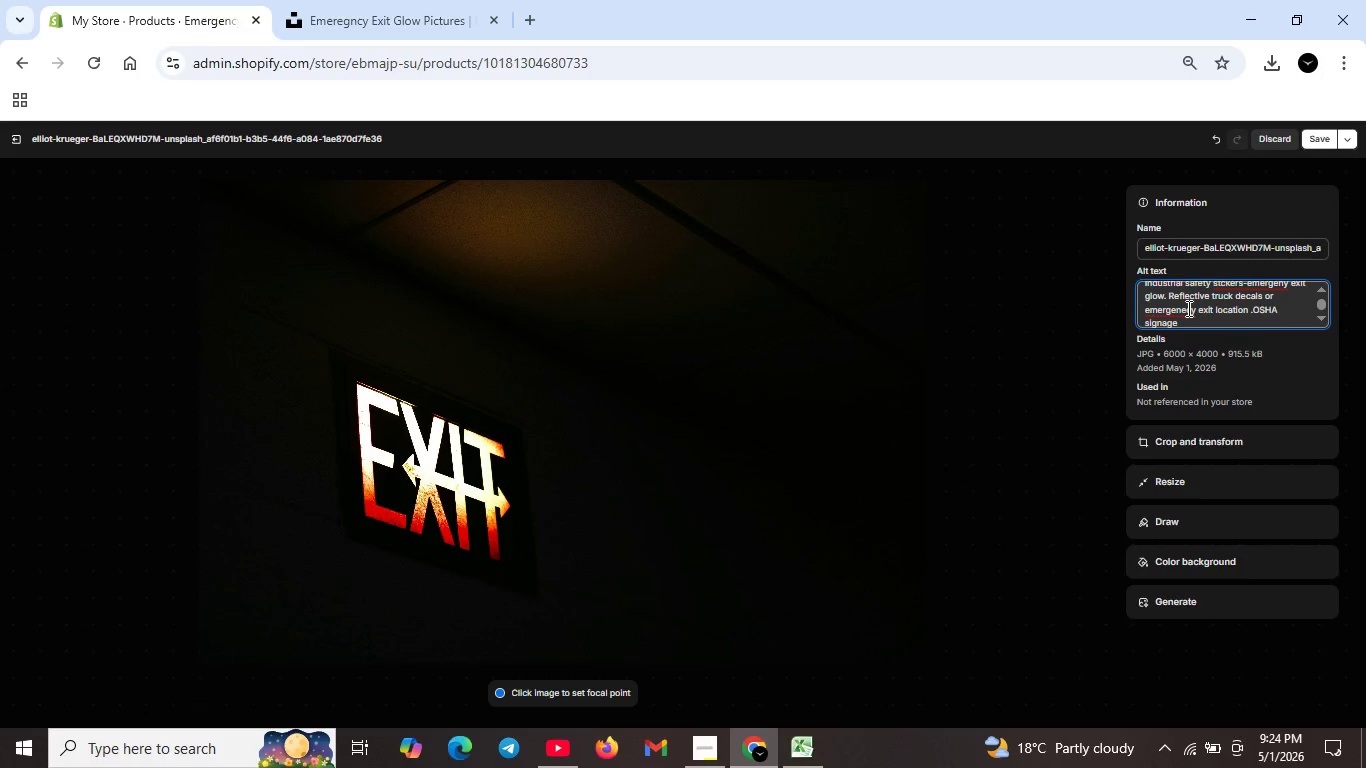 
left_click([1187, 307])
 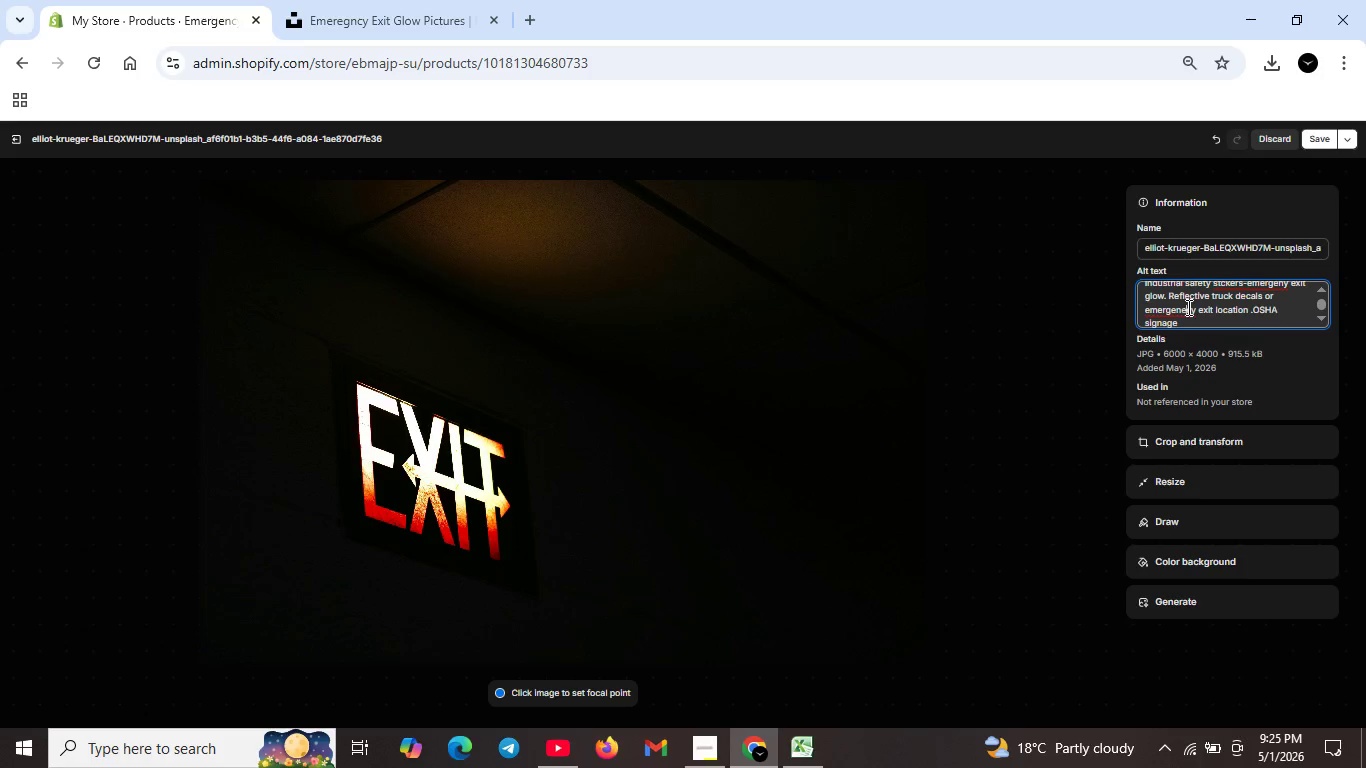 
key(Backspace)
key(Backspace)
key(Backspace)
type(ne)
 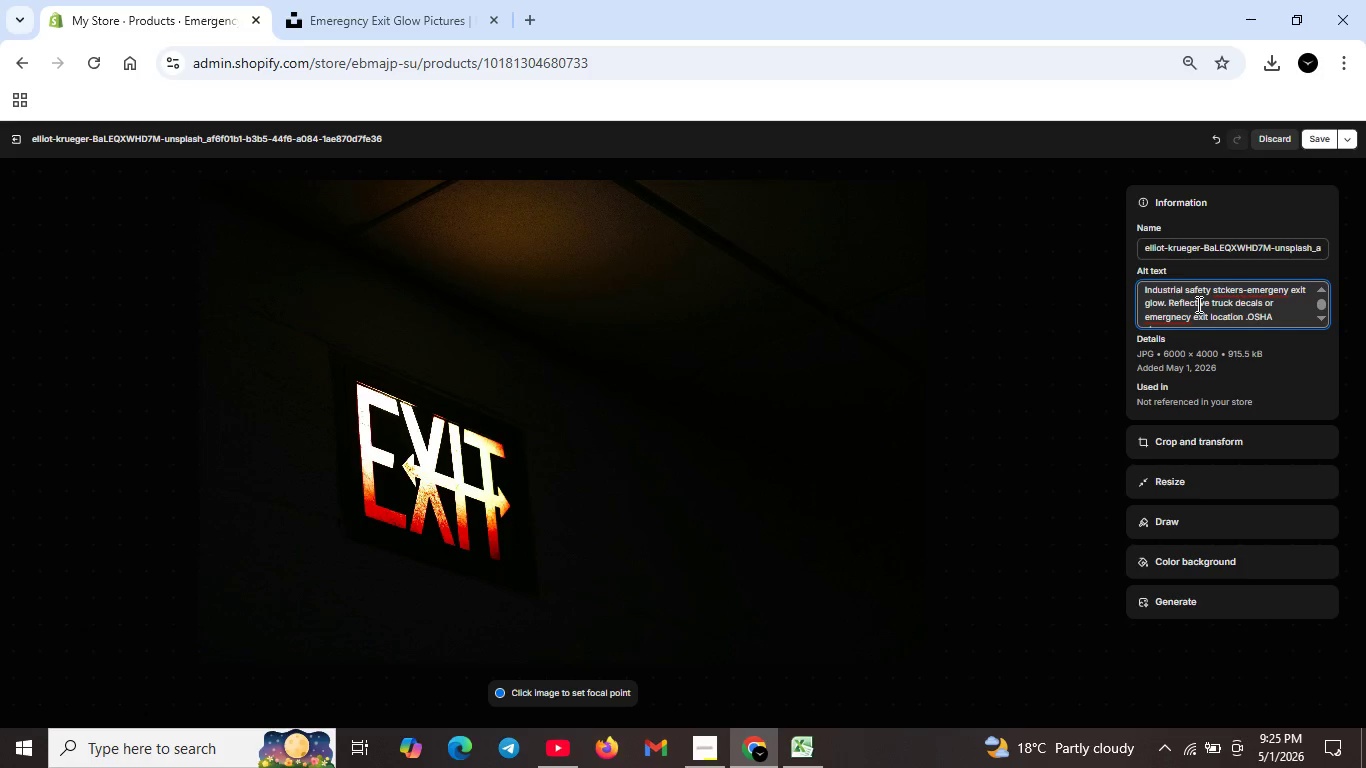 
wait(6.38)
 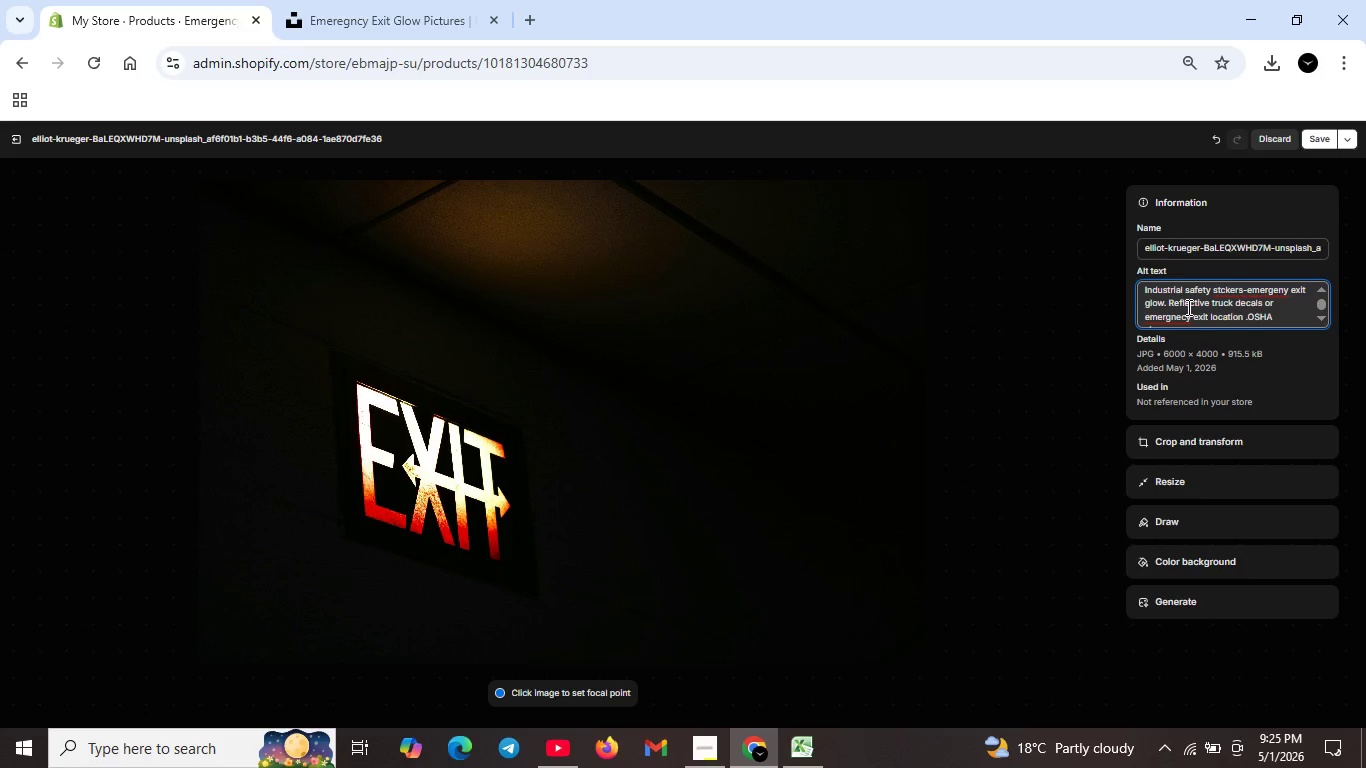 
key(Backspace)
 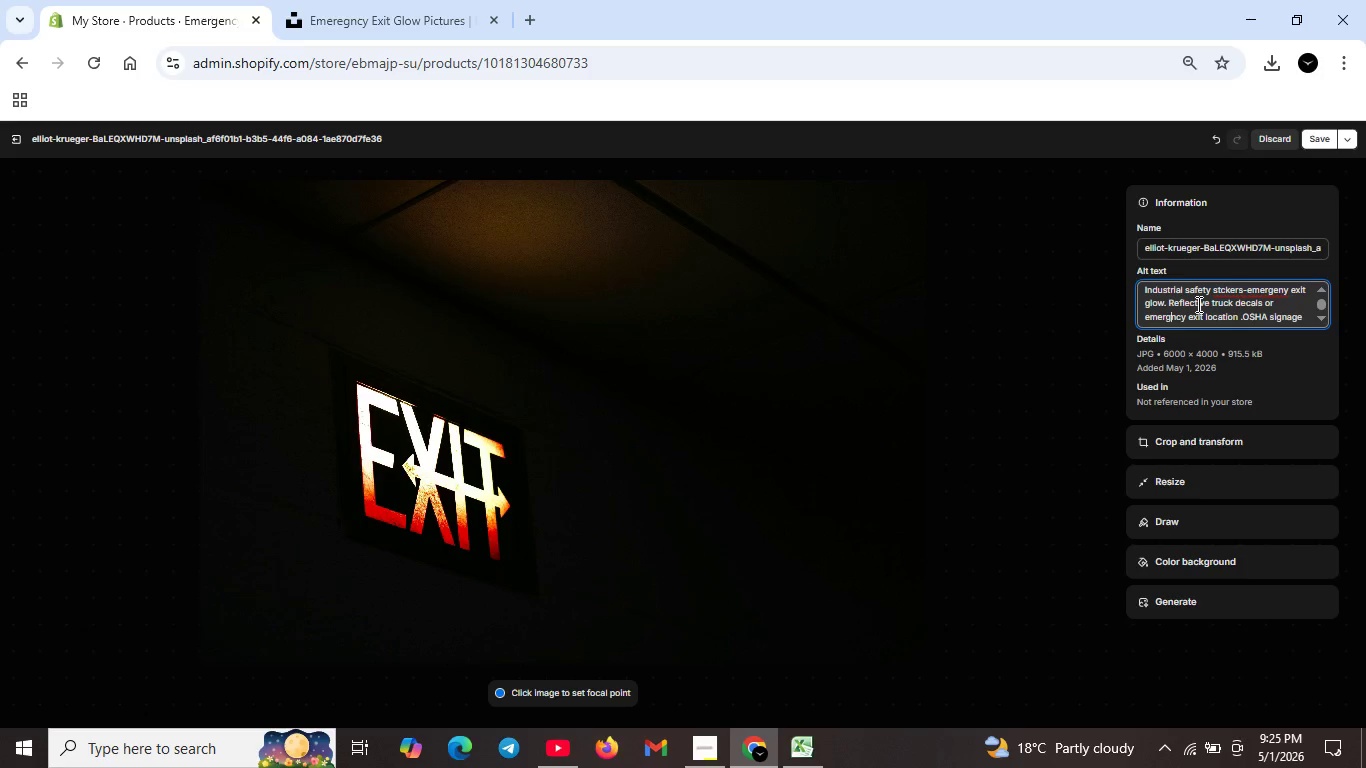 
key(ArrowLeft)
 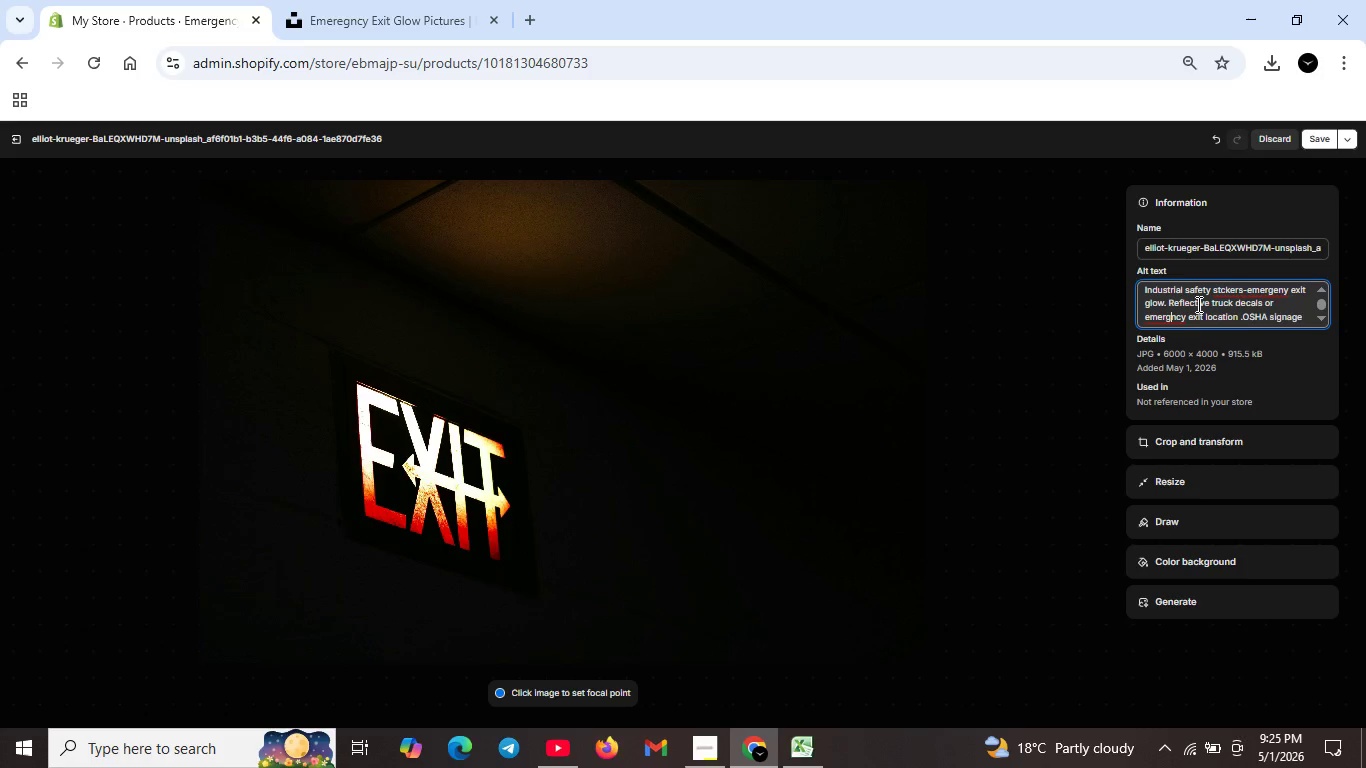 
key(E)
 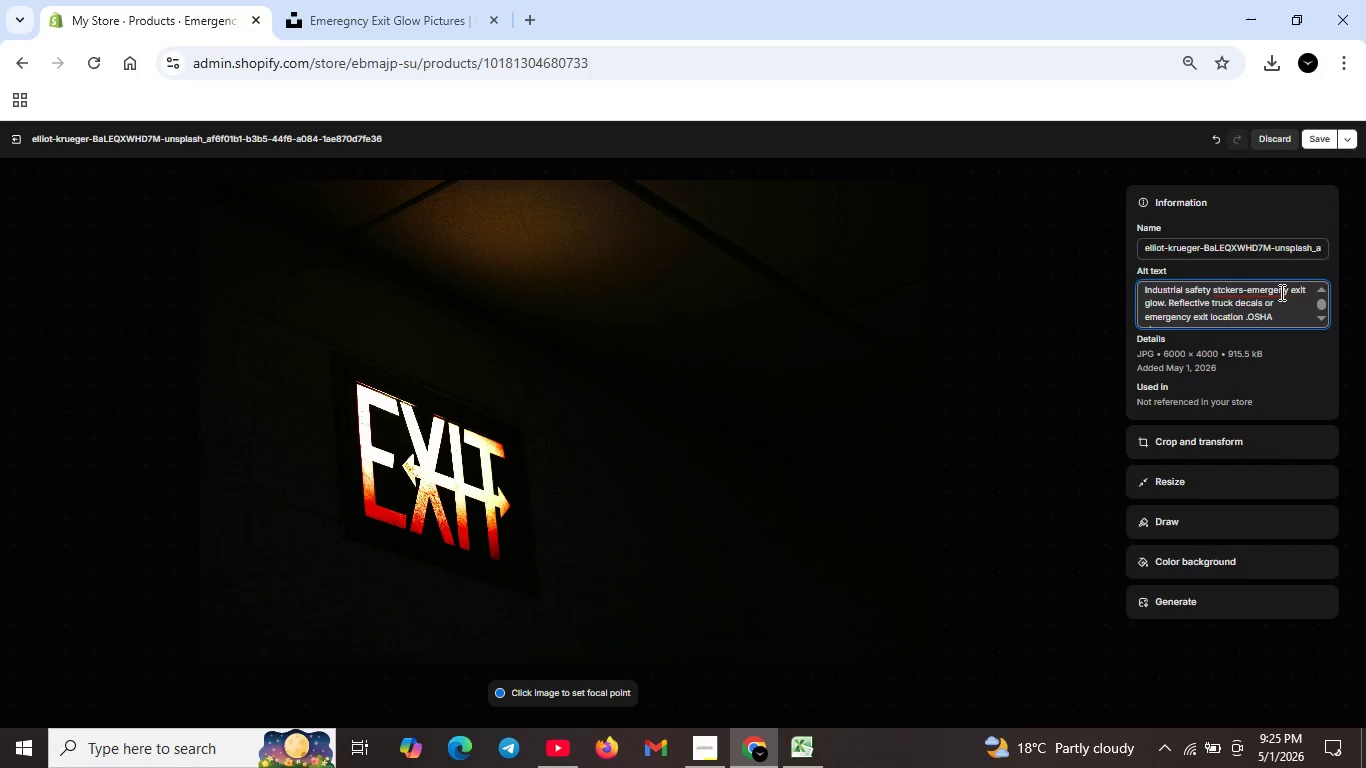 
left_click([1285, 293])
 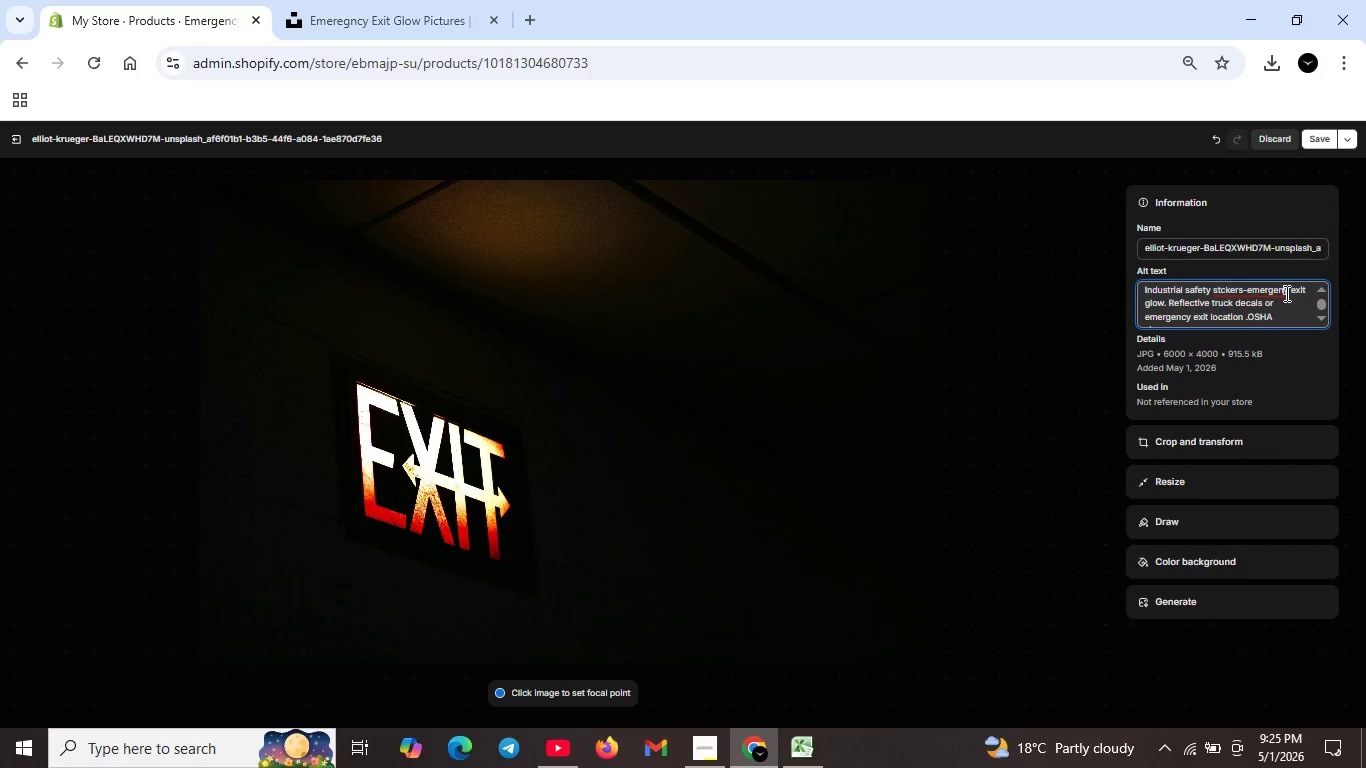 
key(C)
 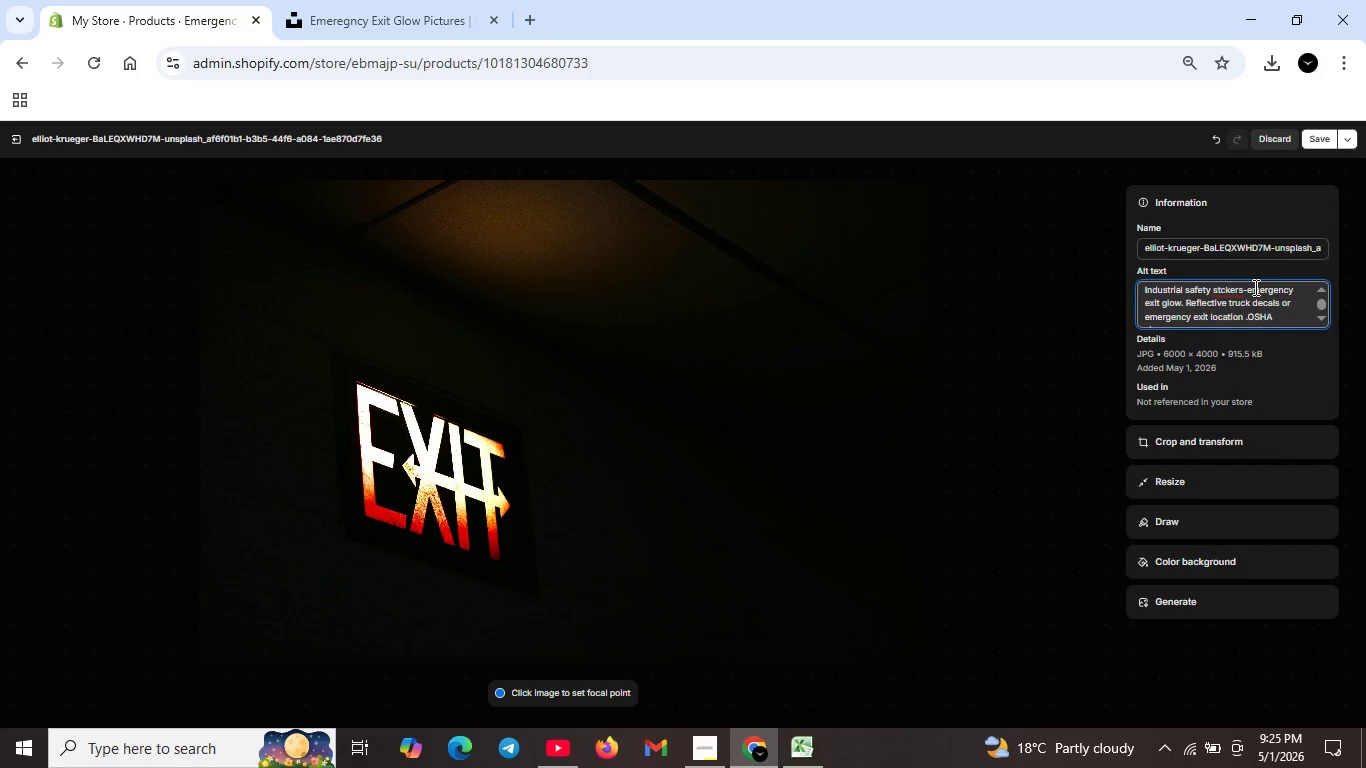 
left_click([1222, 288])
 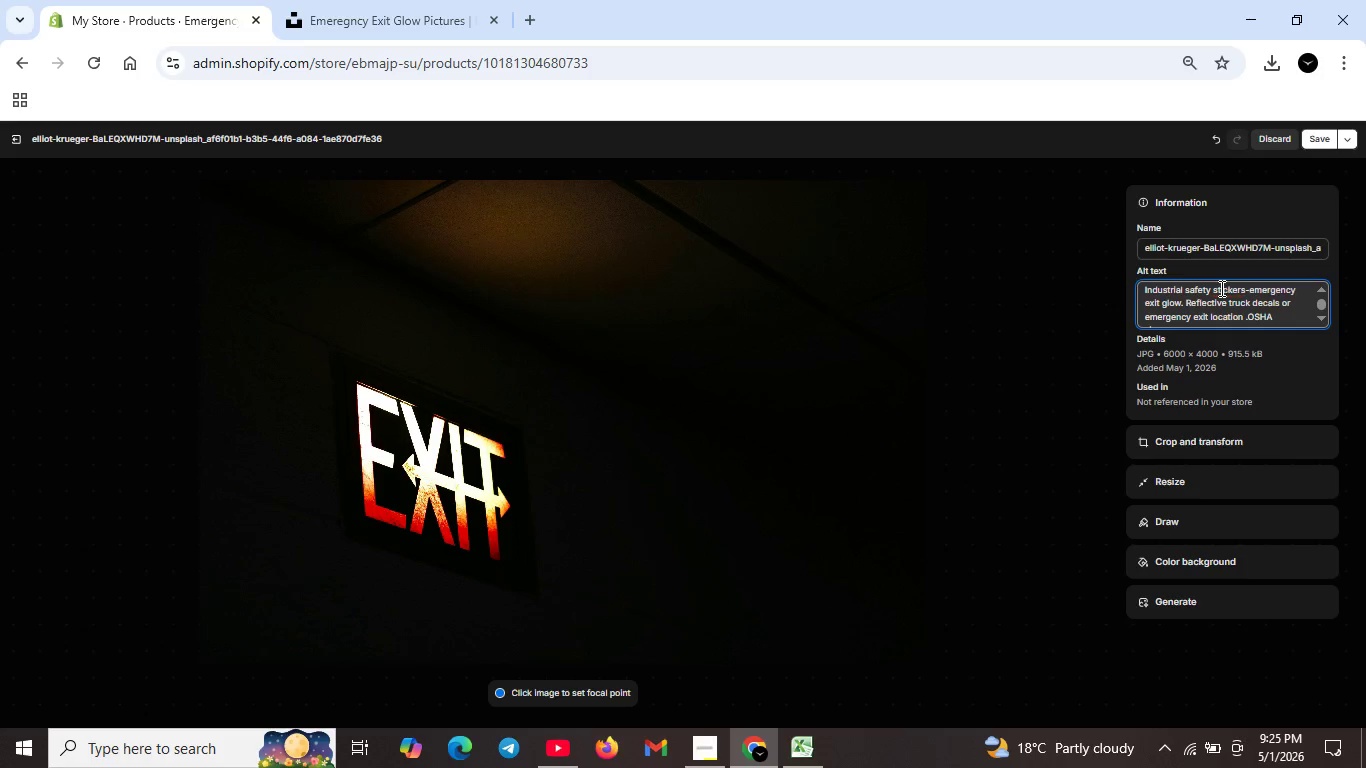 
key(I)
 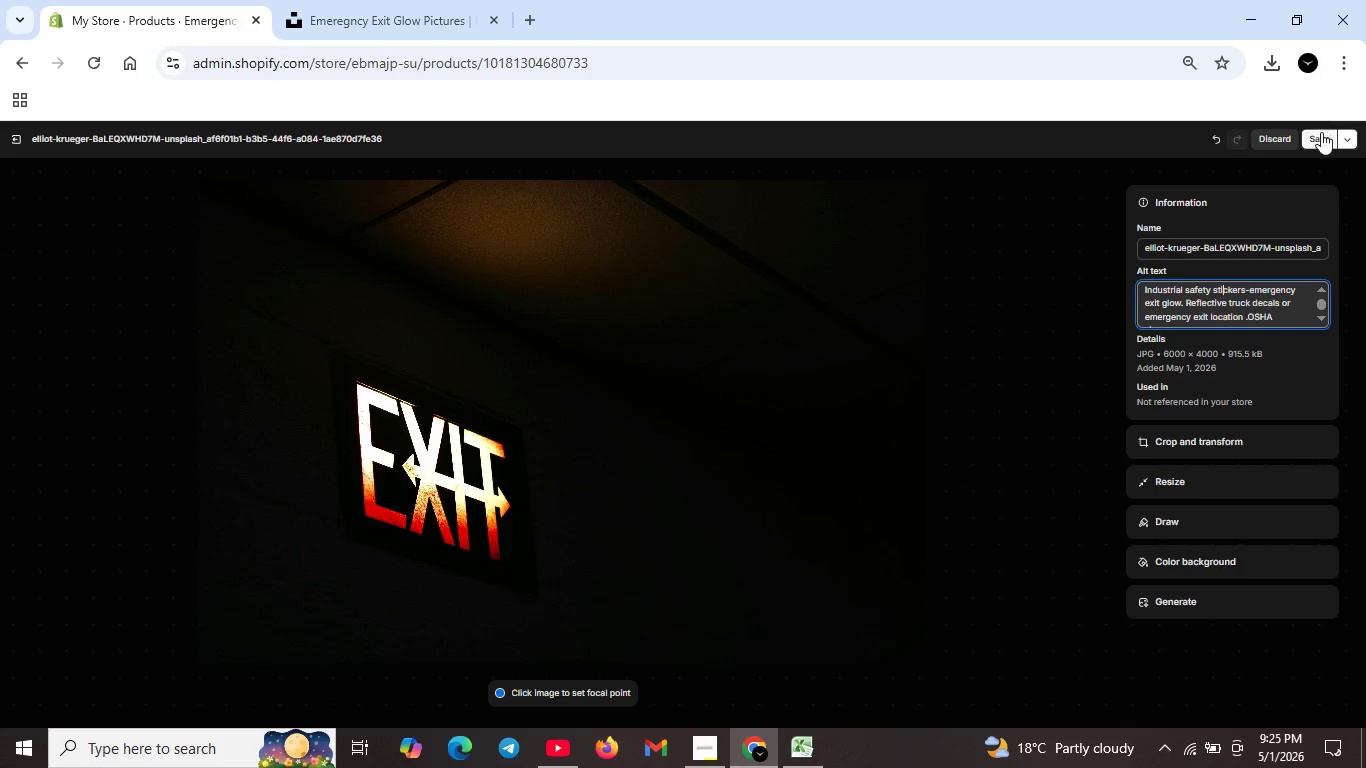 
left_click([1321, 137])
 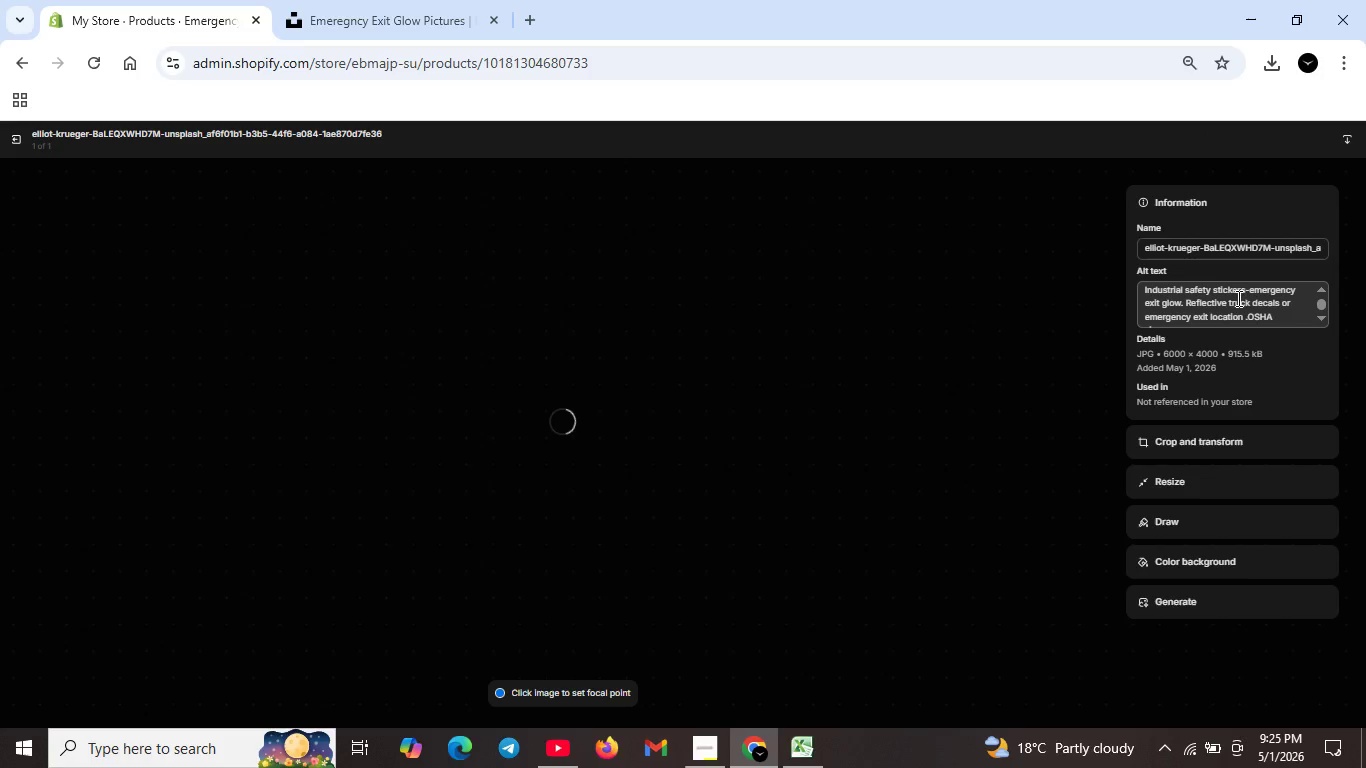 
scroll: coordinate [1243, 295], scroll_direction: down, amount: 2.0
 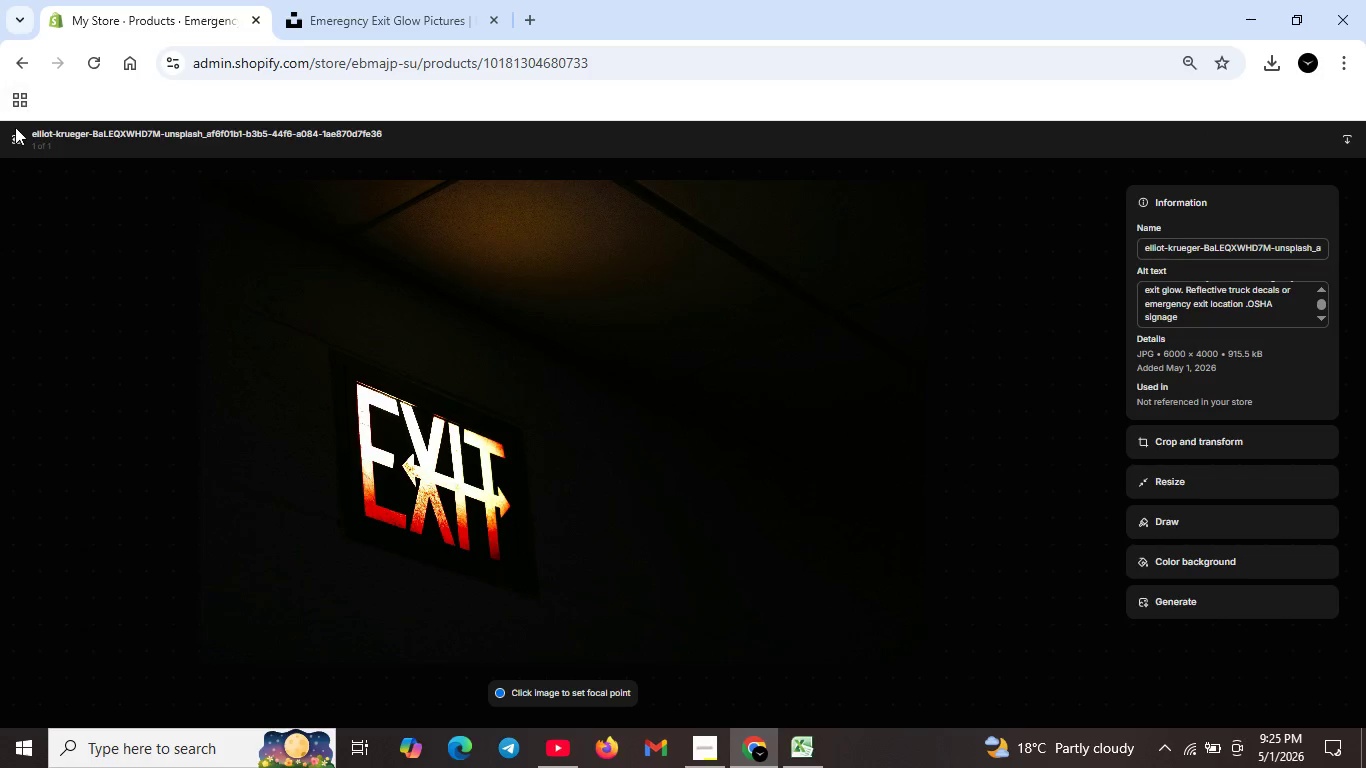 
left_click([20, 131])
 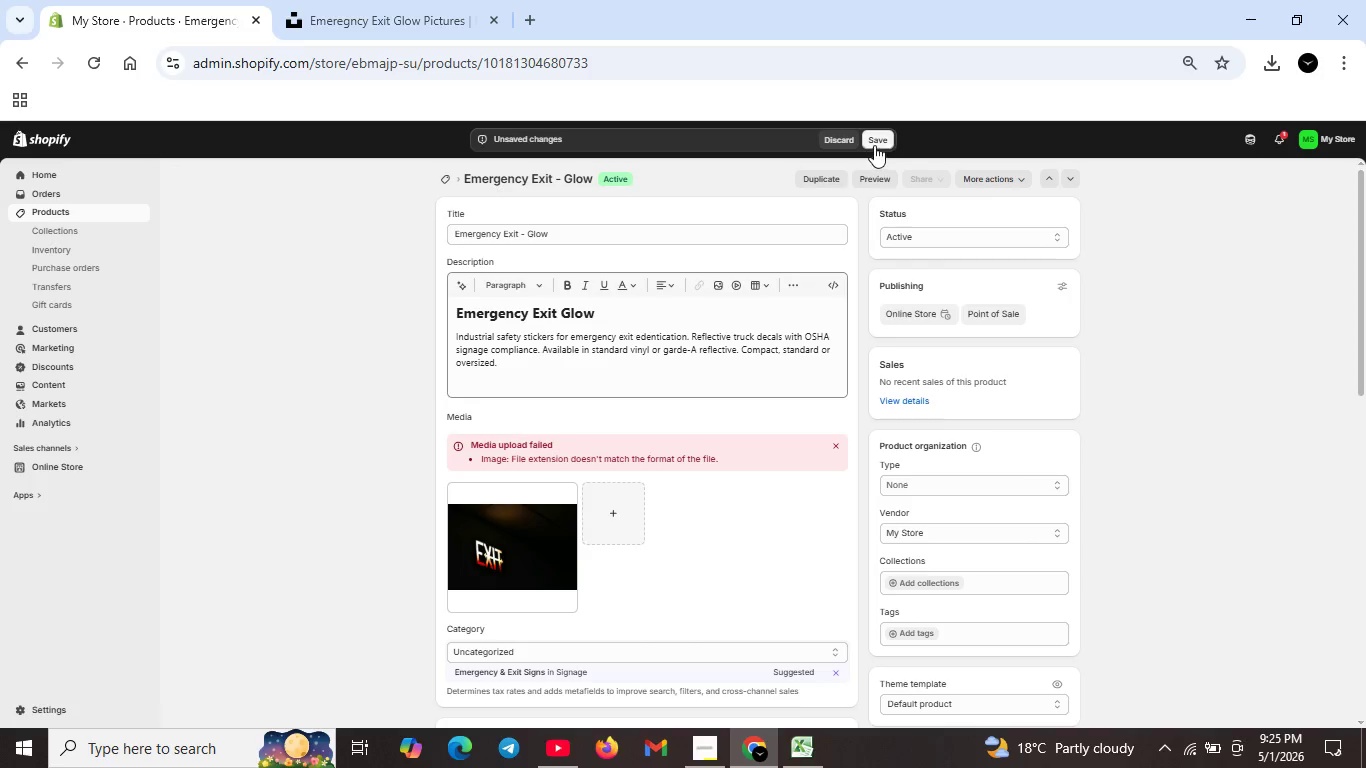 
left_click([874, 144])
 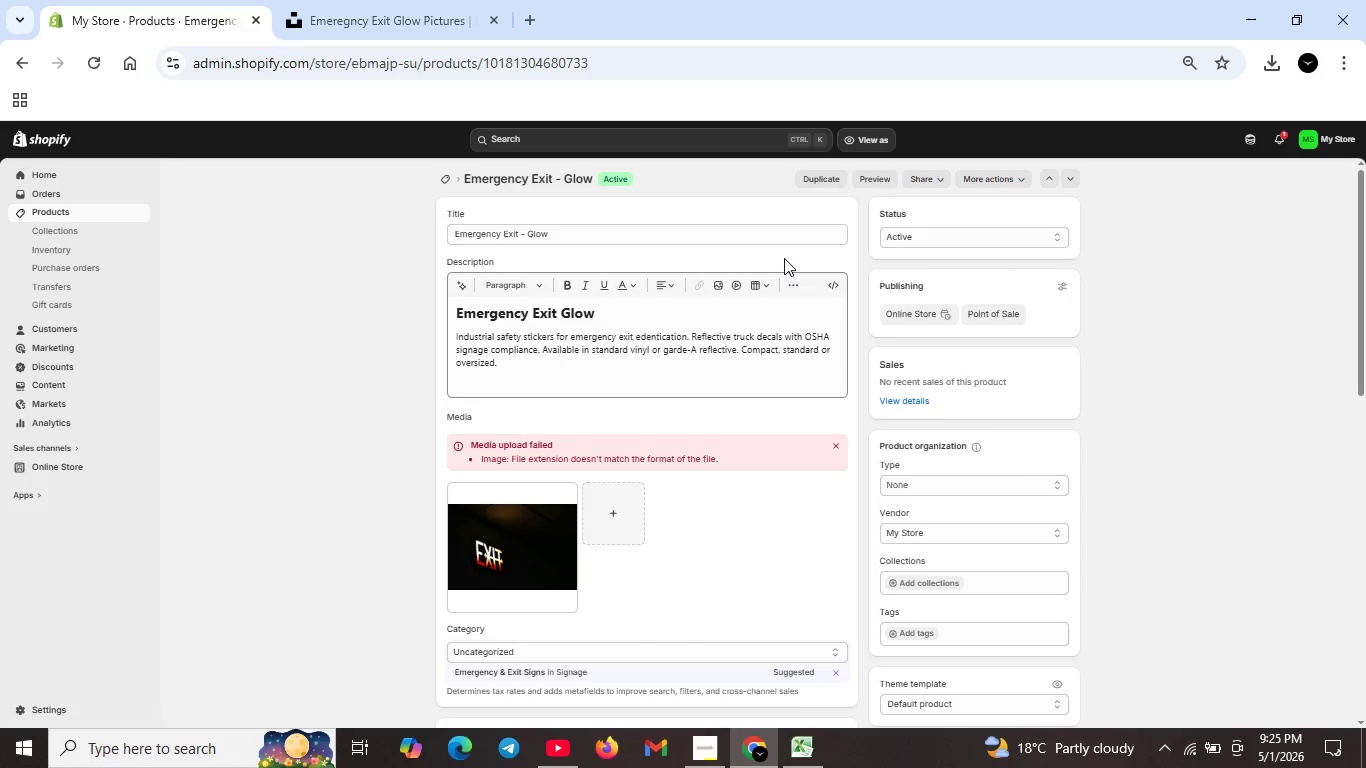 
wait(15.31)
 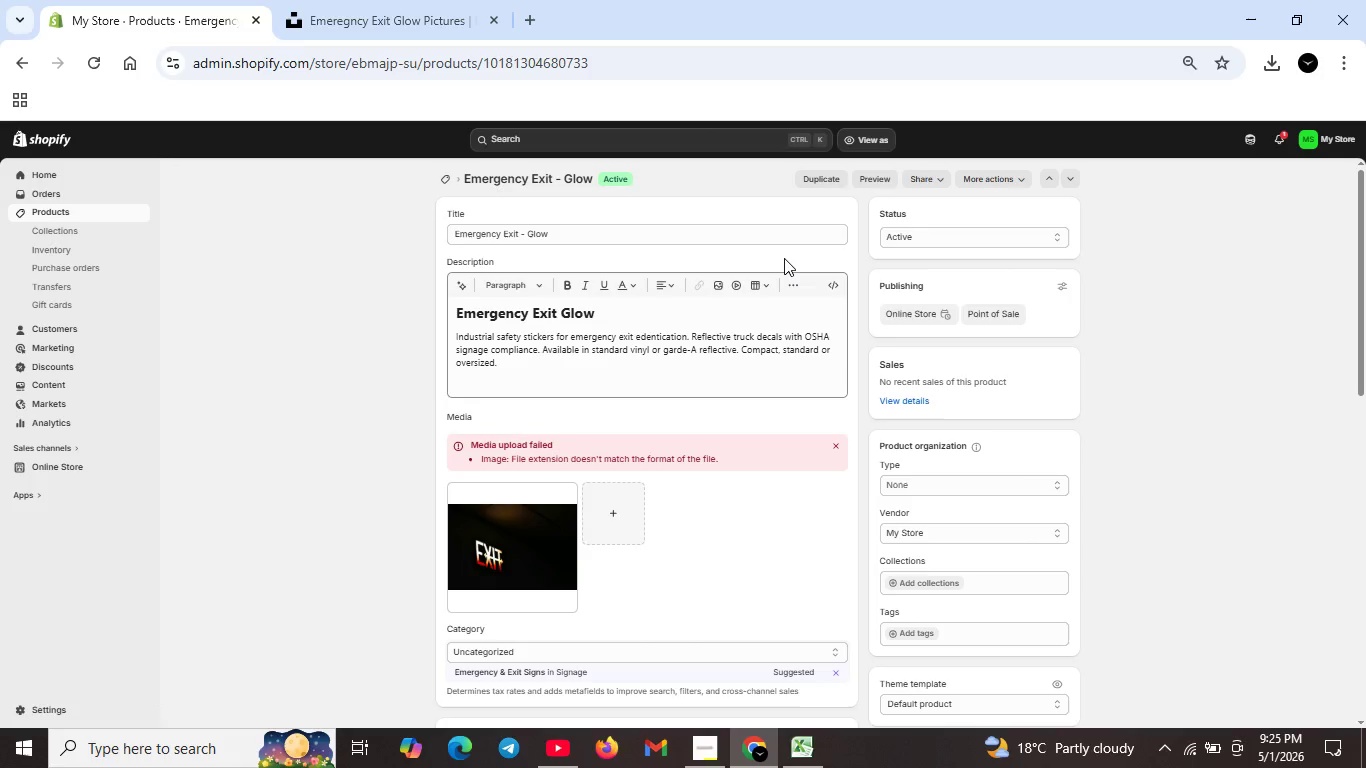 
left_click([705, 742])